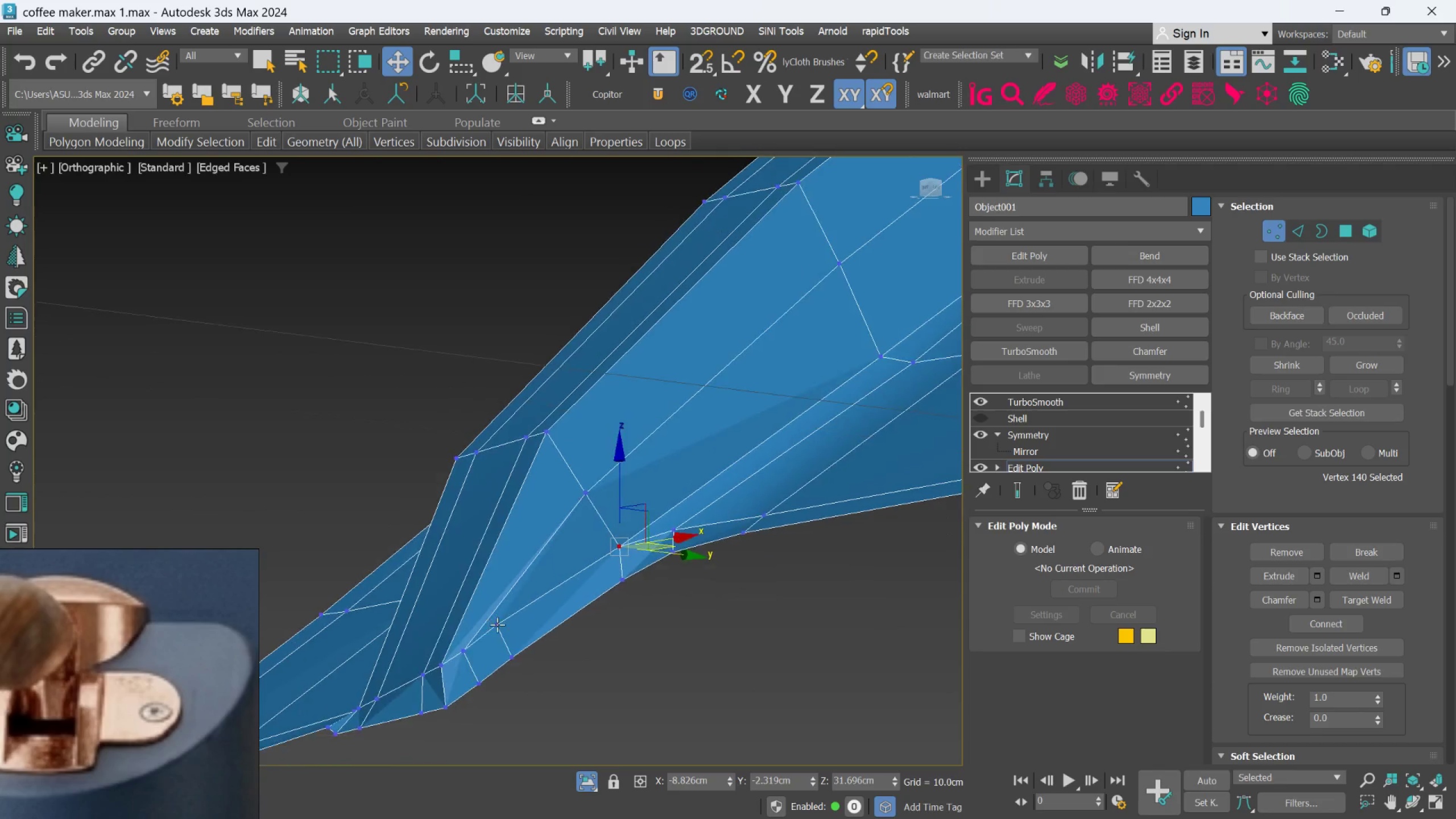 
hold_key(key=AltLeft, duration=0.44)
 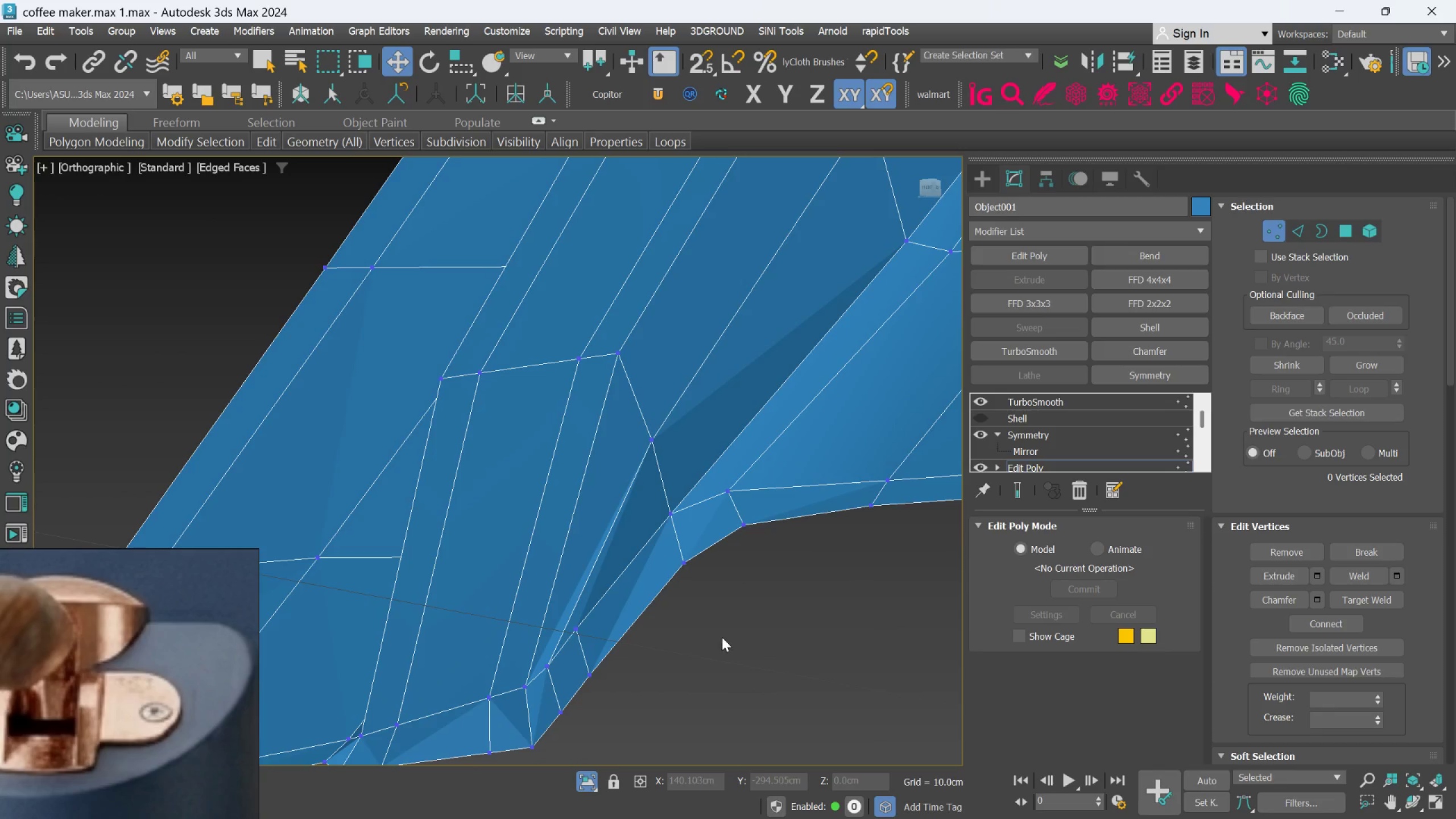 
scroll: coordinate [498, 625], scroll_direction: up, amount: 1.0
 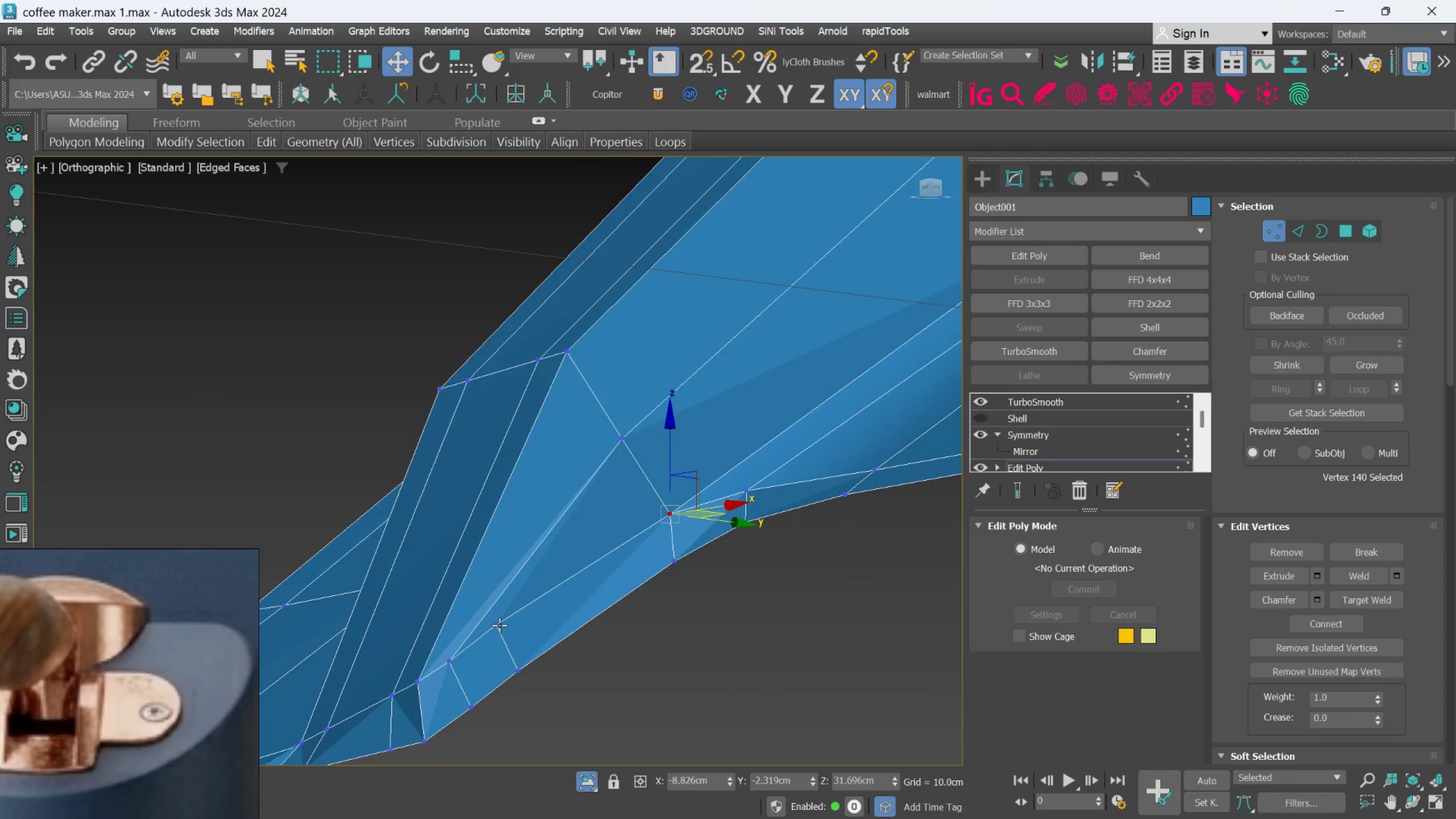 
hold_key(key=AltLeft, duration=0.56)
 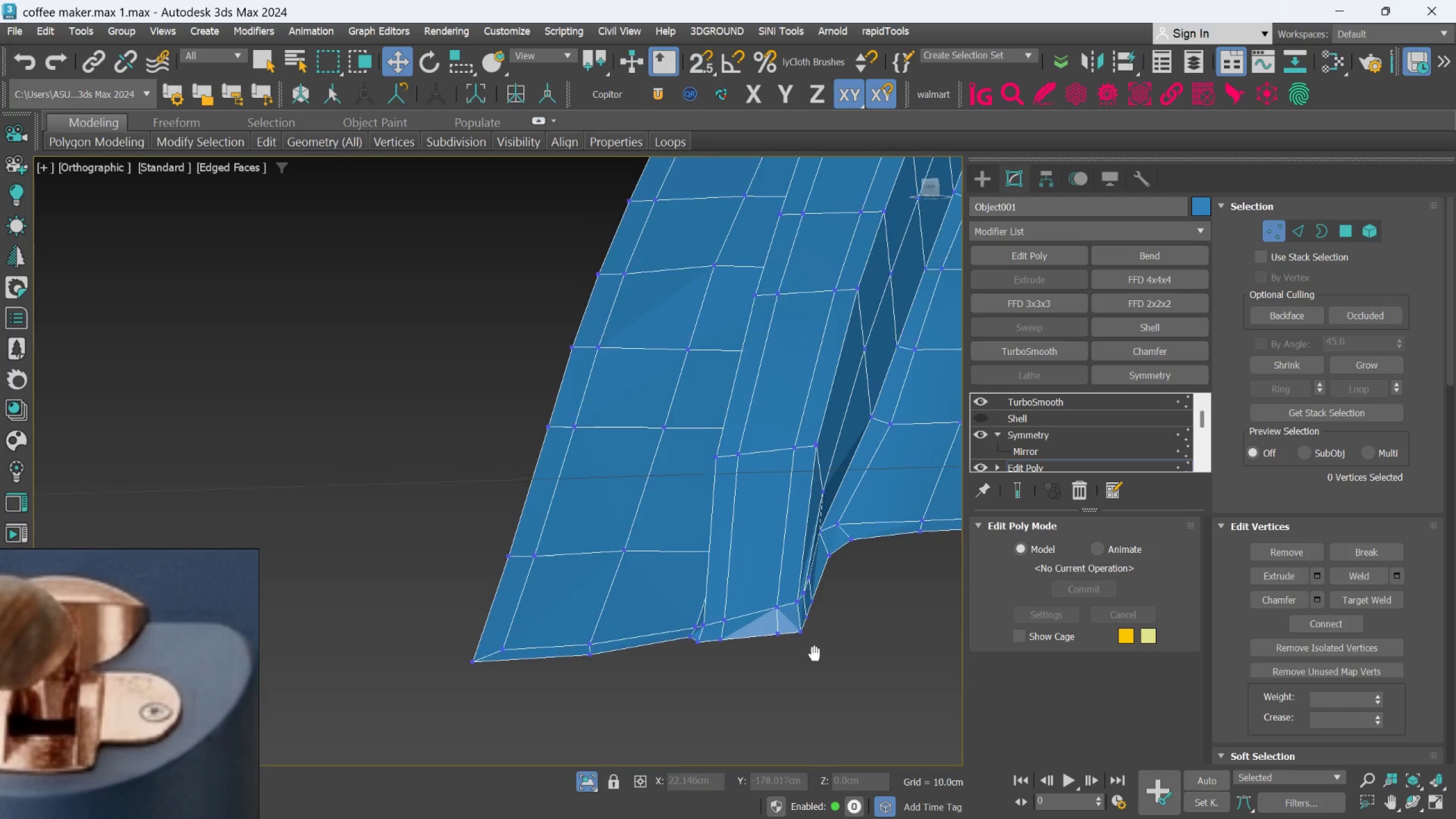 
scroll: coordinate [722, 631], scroll_direction: down, amount: 2.0
 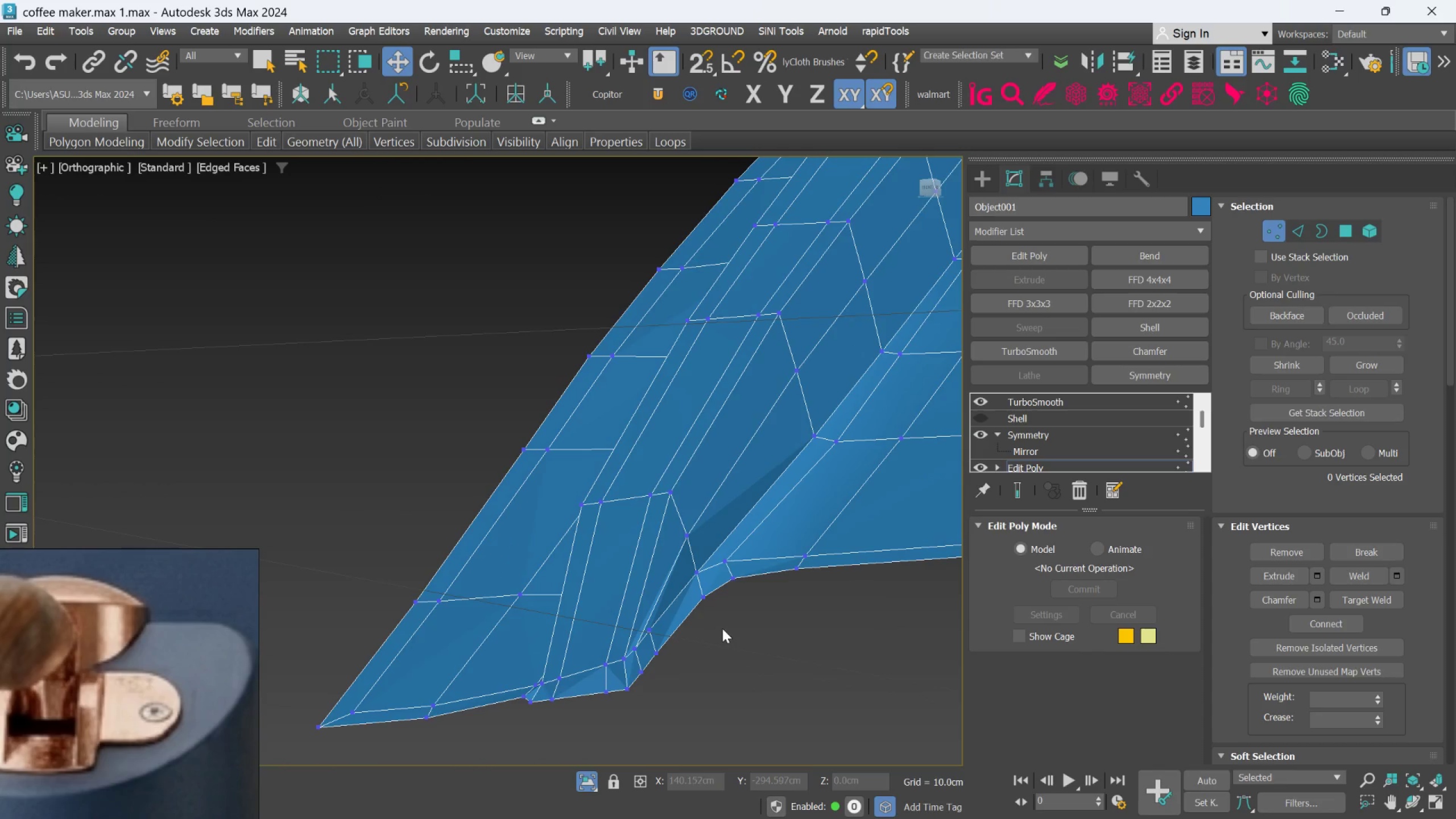 
hold_key(key=AltLeft, duration=0.52)
 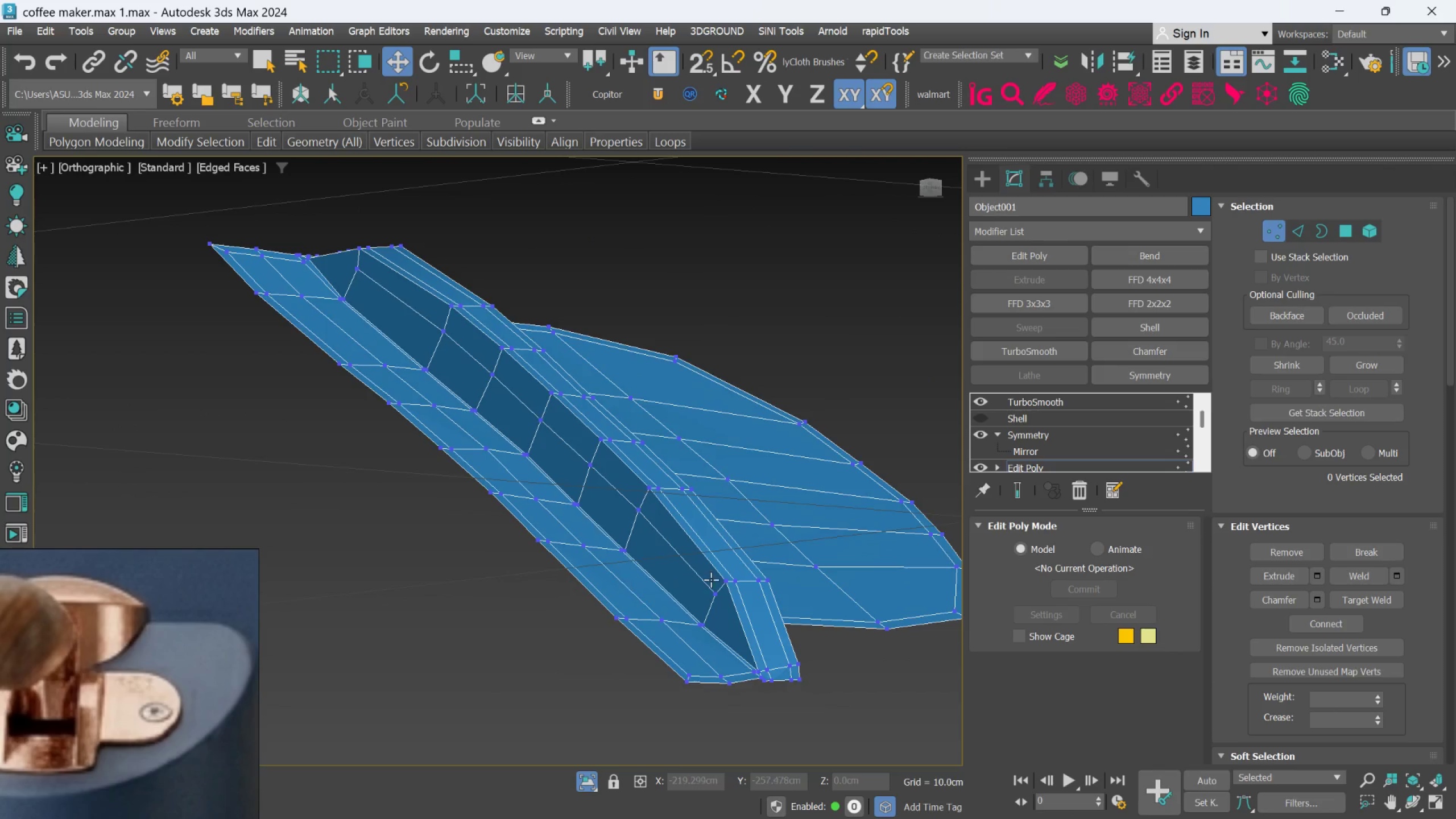 
scroll: coordinate [779, 632], scroll_direction: down, amount: 2.0
 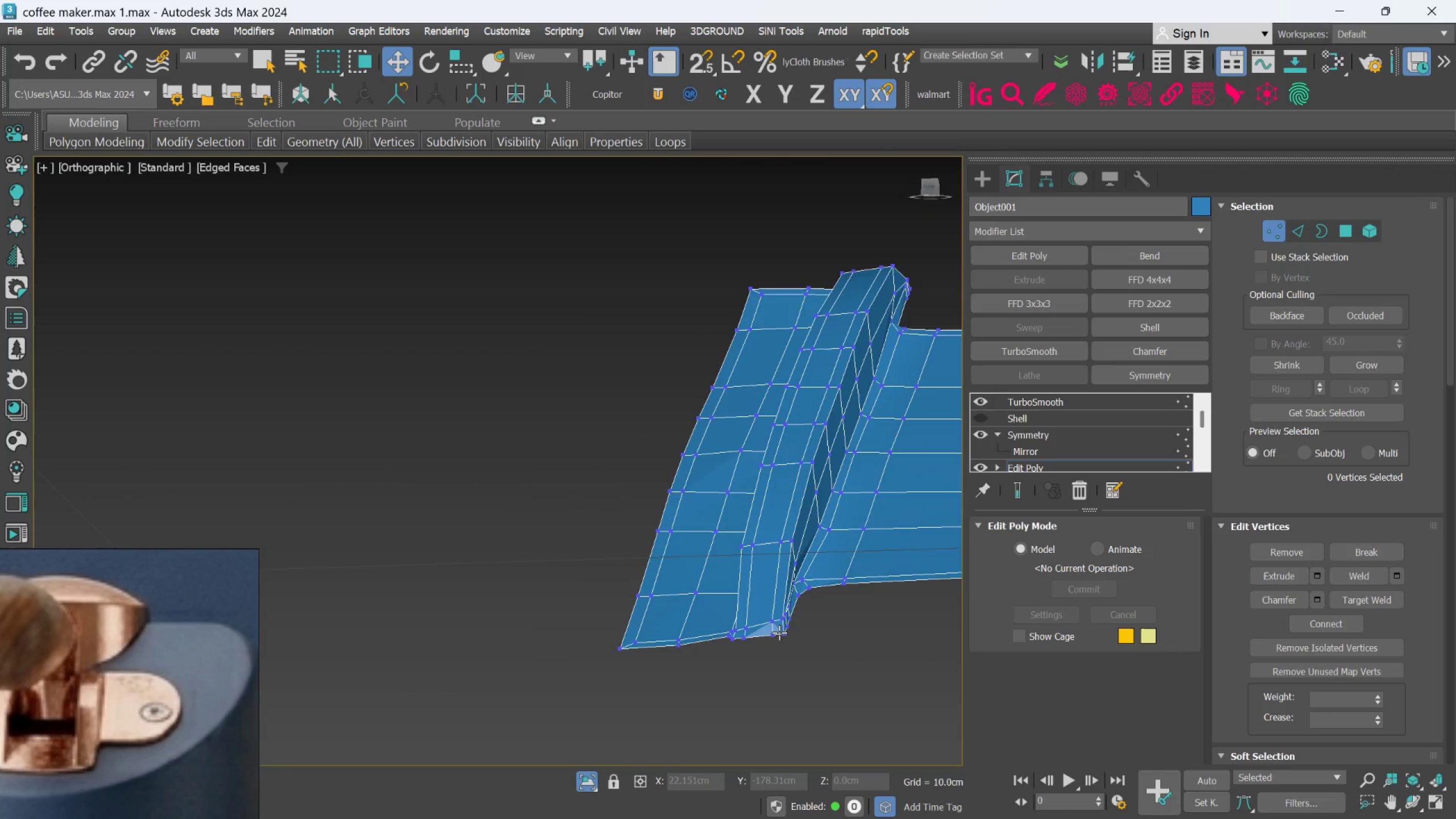 
scroll: coordinate [735, 593], scroll_direction: up, amount: 3.0
 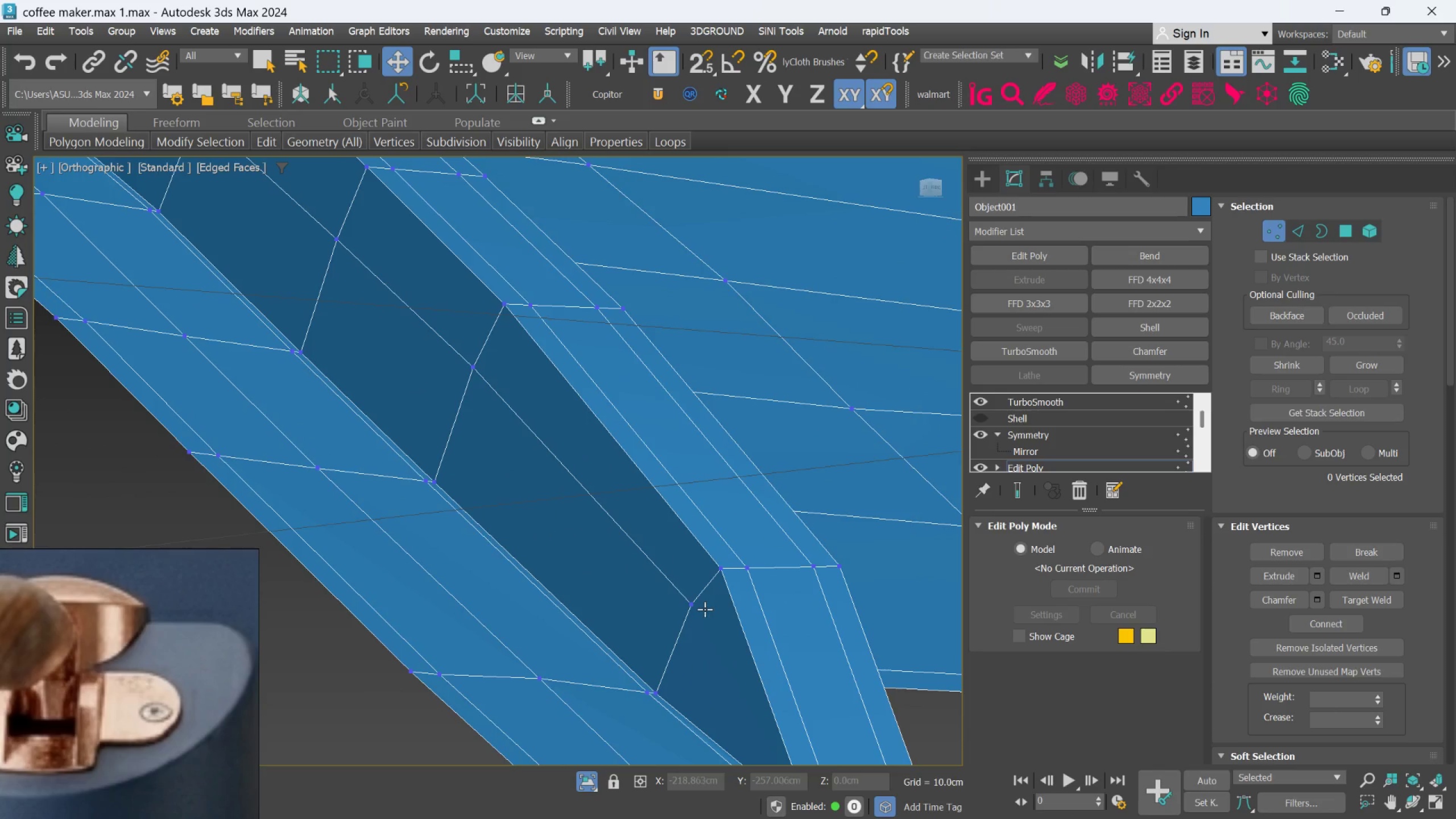 
left_click([696, 606])
 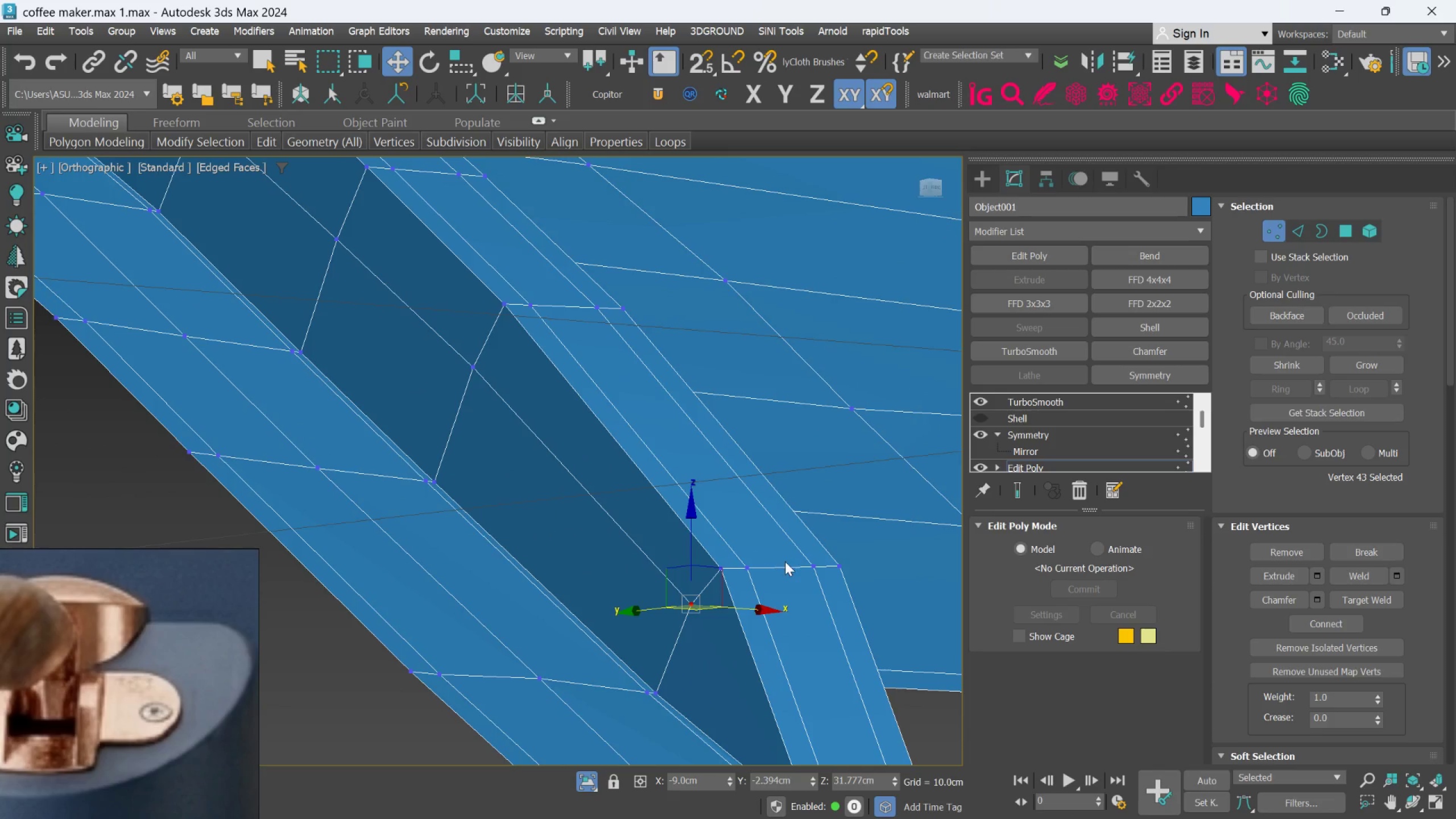 
hold_key(key=AltLeft, duration=1.1)
 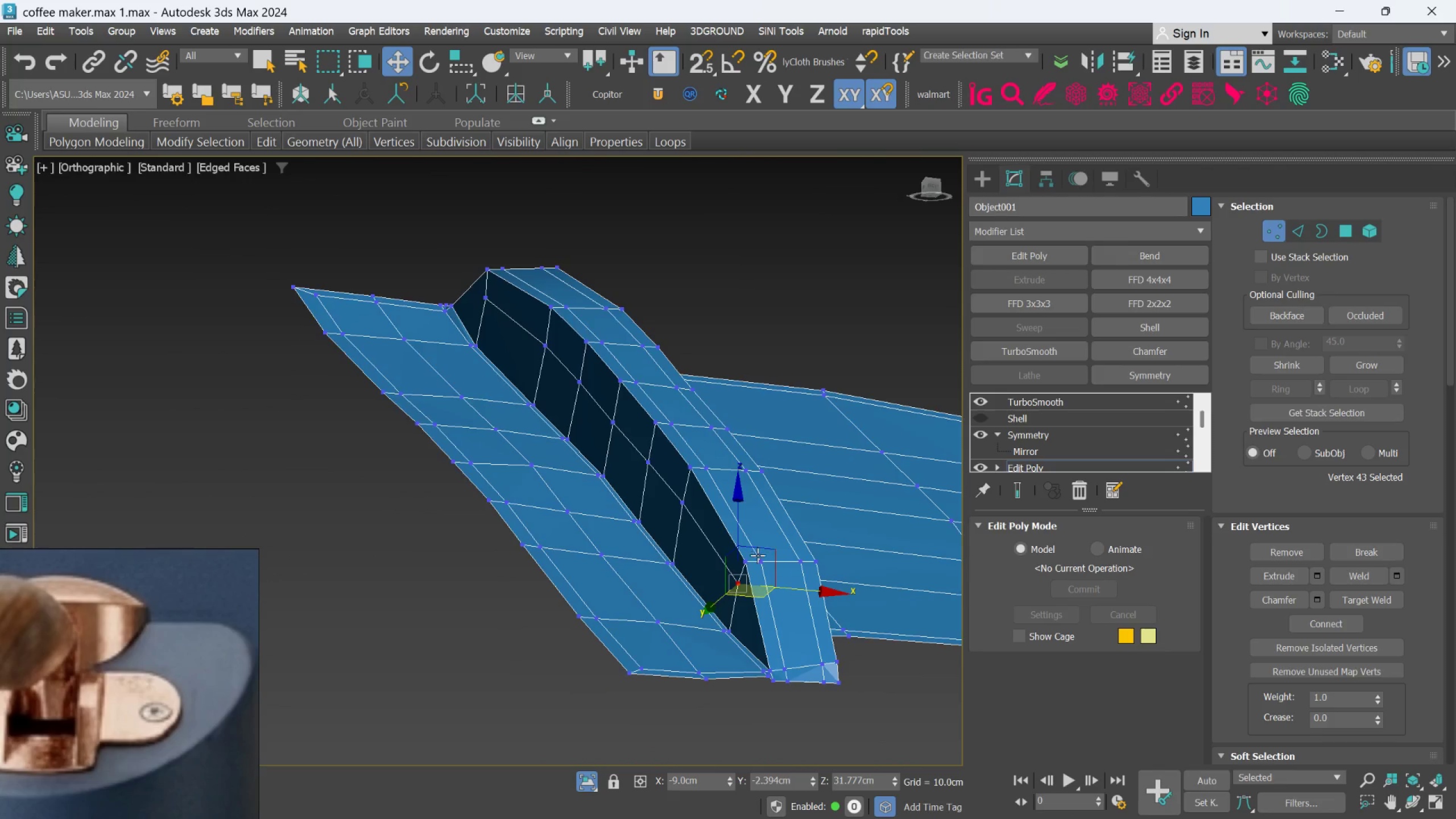 
scroll: coordinate [784, 563], scroll_direction: down, amount: 2.0
 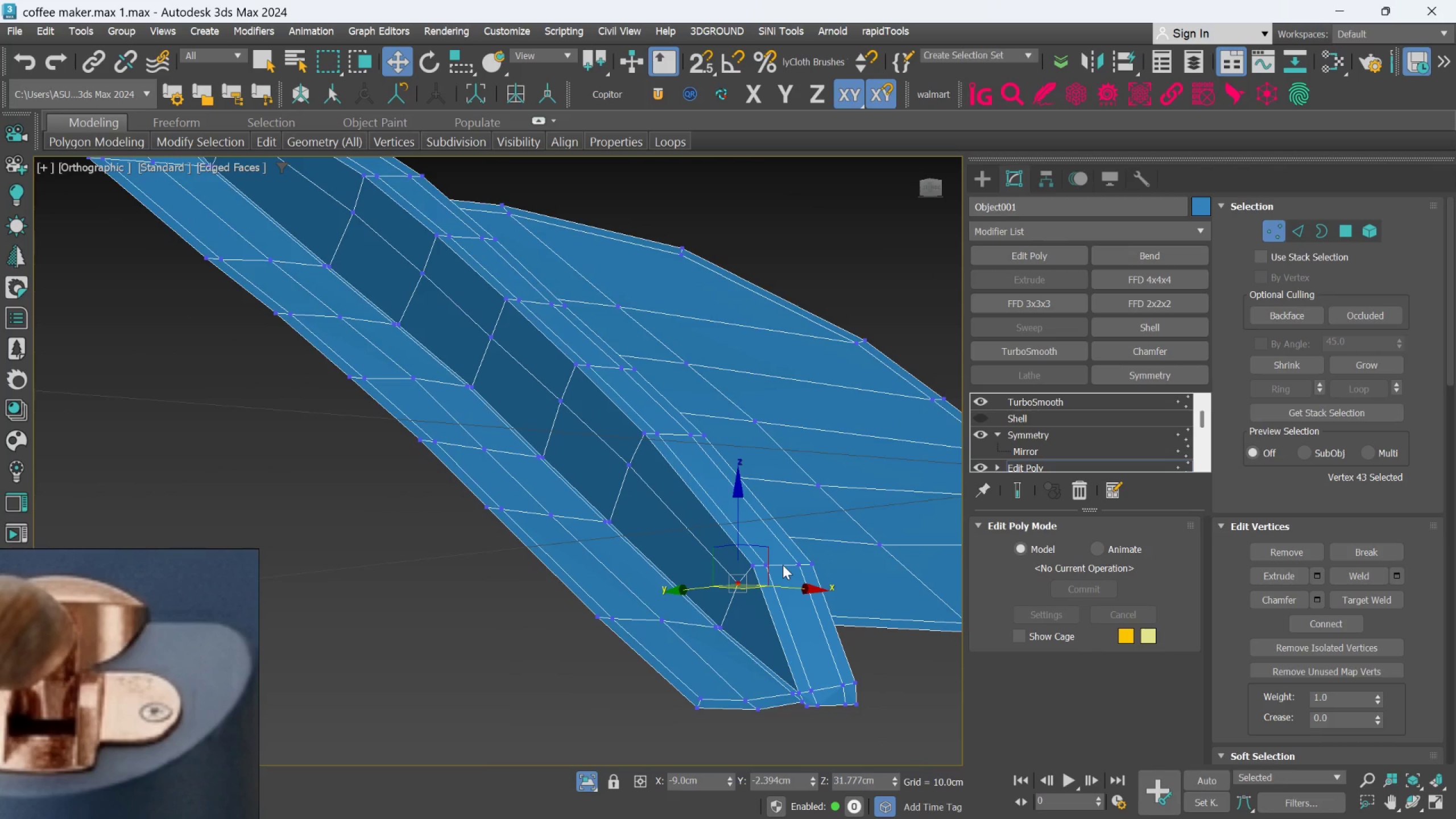 
hold_key(key=ControlLeft, duration=0.7)
left_click([744, 562])
 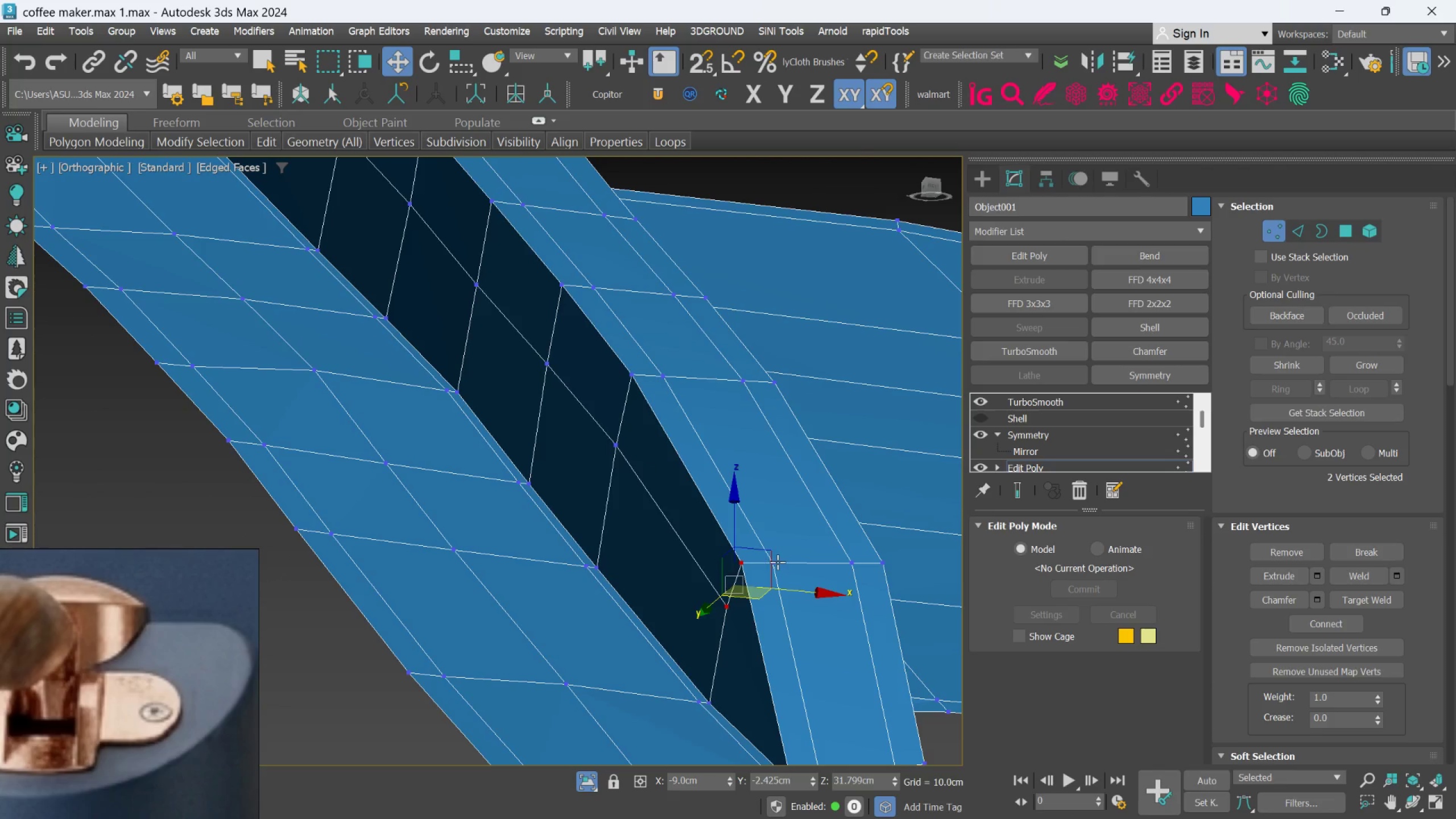 
scroll: coordinate [749, 560], scroll_direction: up, amount: 2.0
 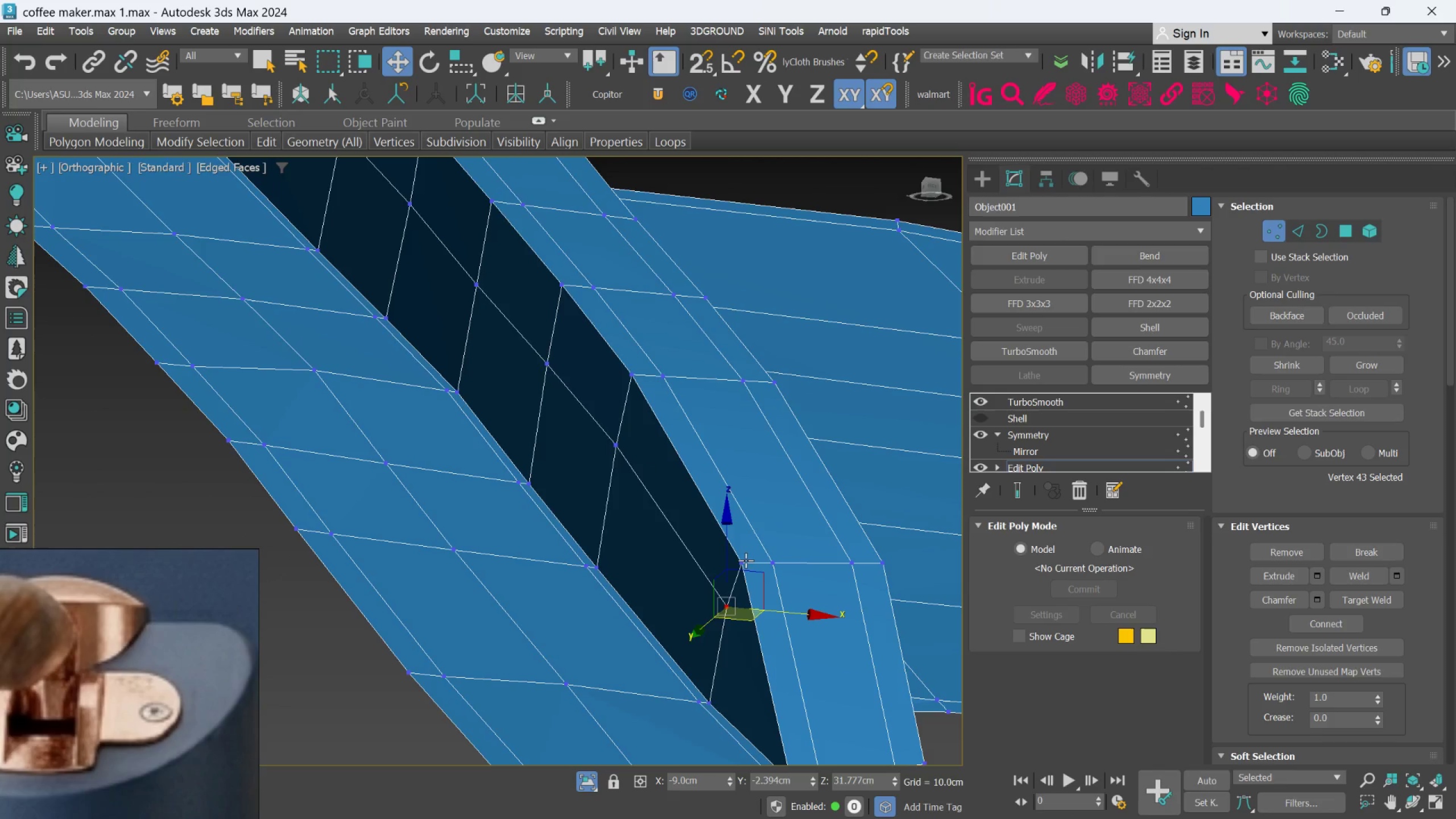 
double_click([778, 562])
 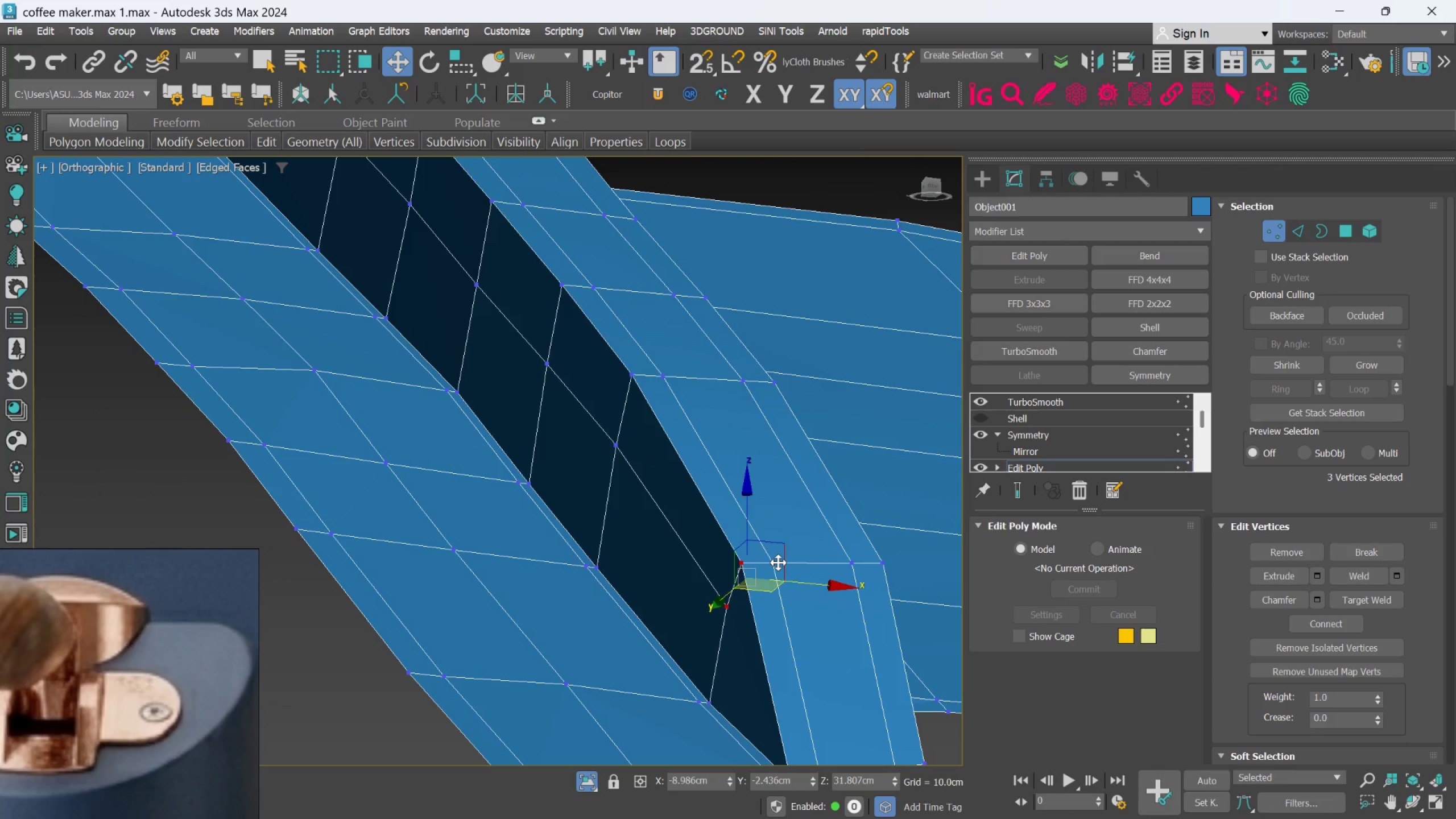 
hold_key(key=AltLeft, duration=0.5)
 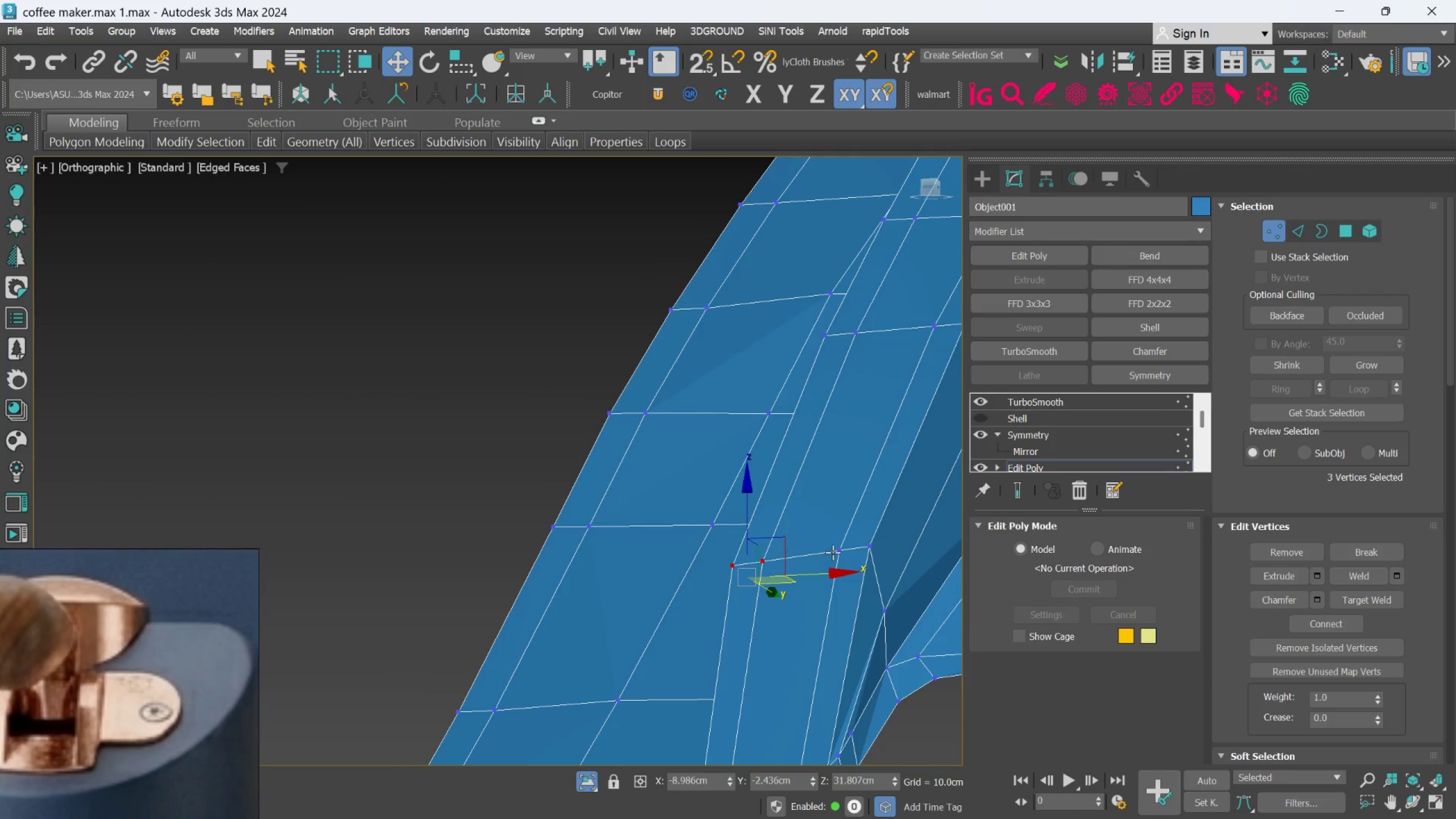 
left_click([833, 552])
 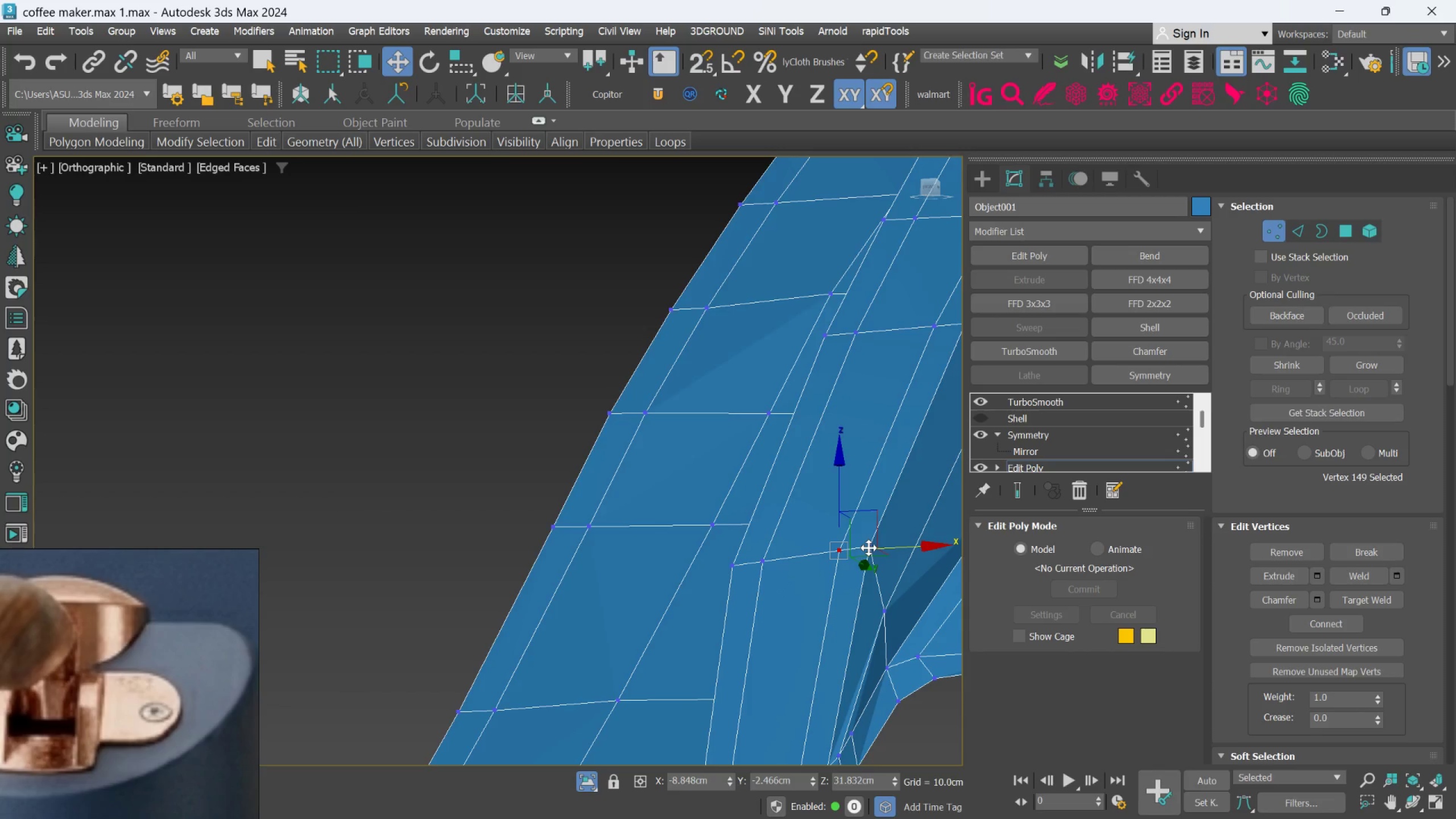 
key(Control+Z)
 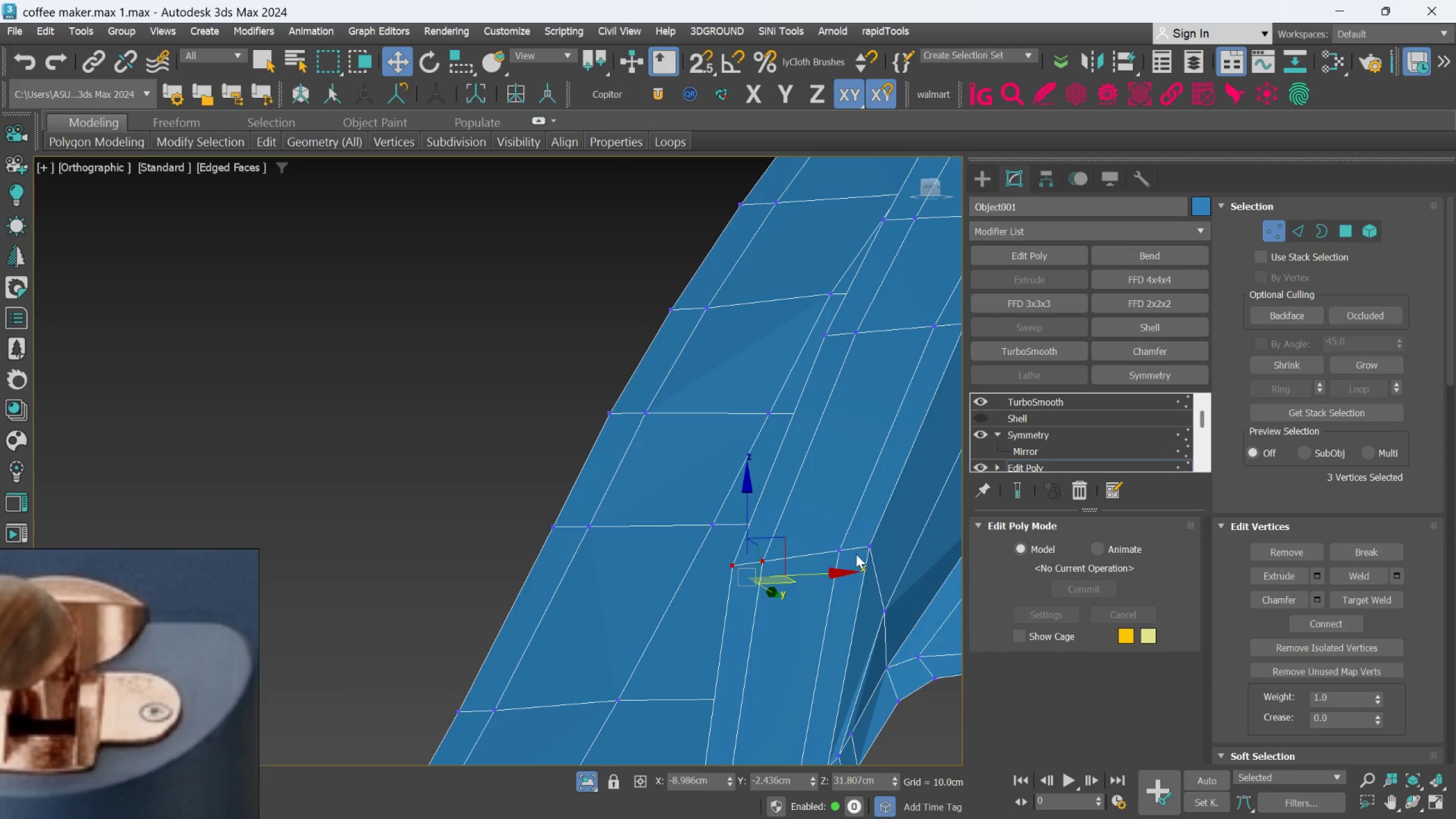 
hold_key(key=AltLeft, duration=1.03)
 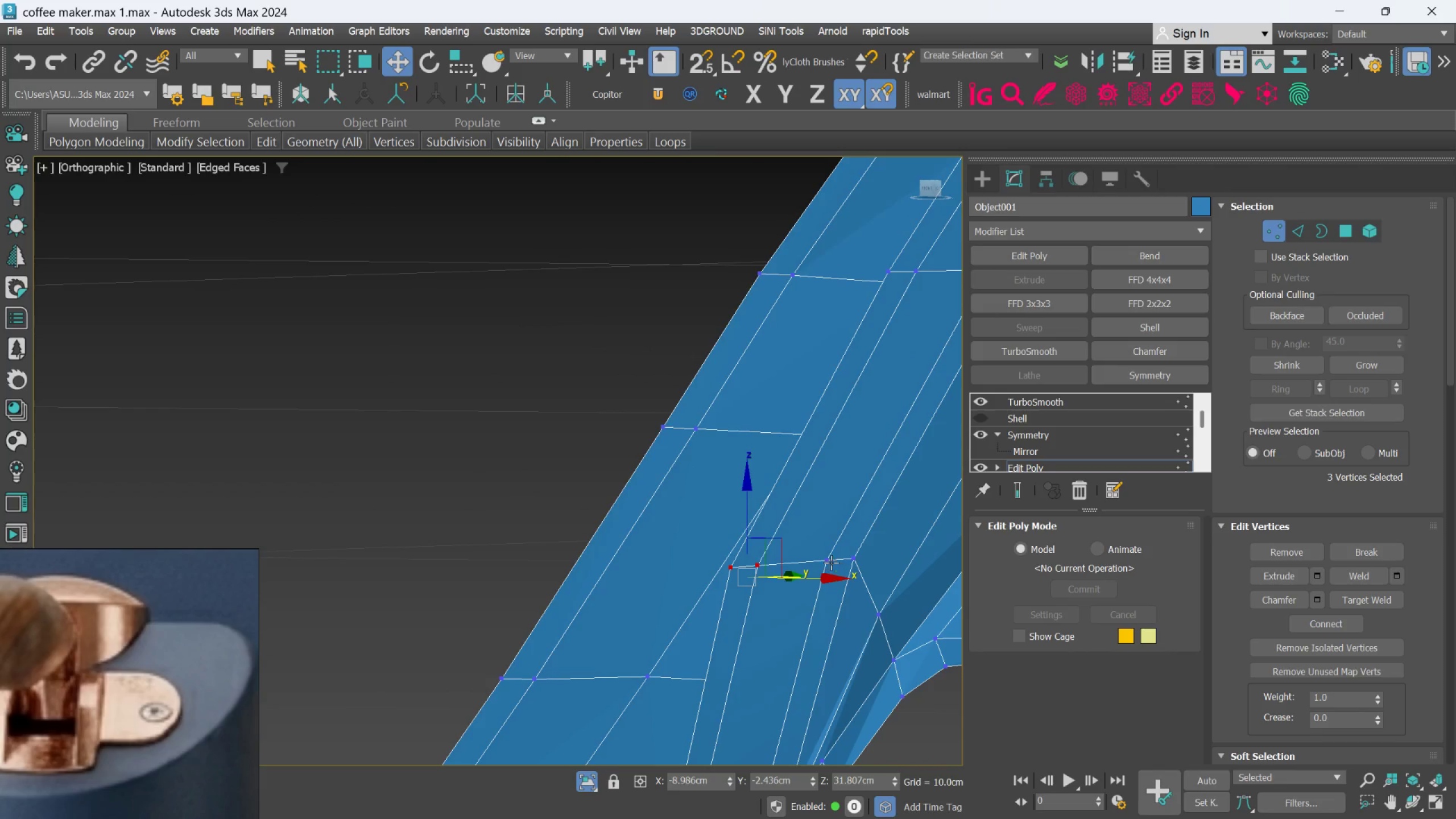 
hold_key(key=ControlLeft, duration=1.14)
left_click([826, 560])
 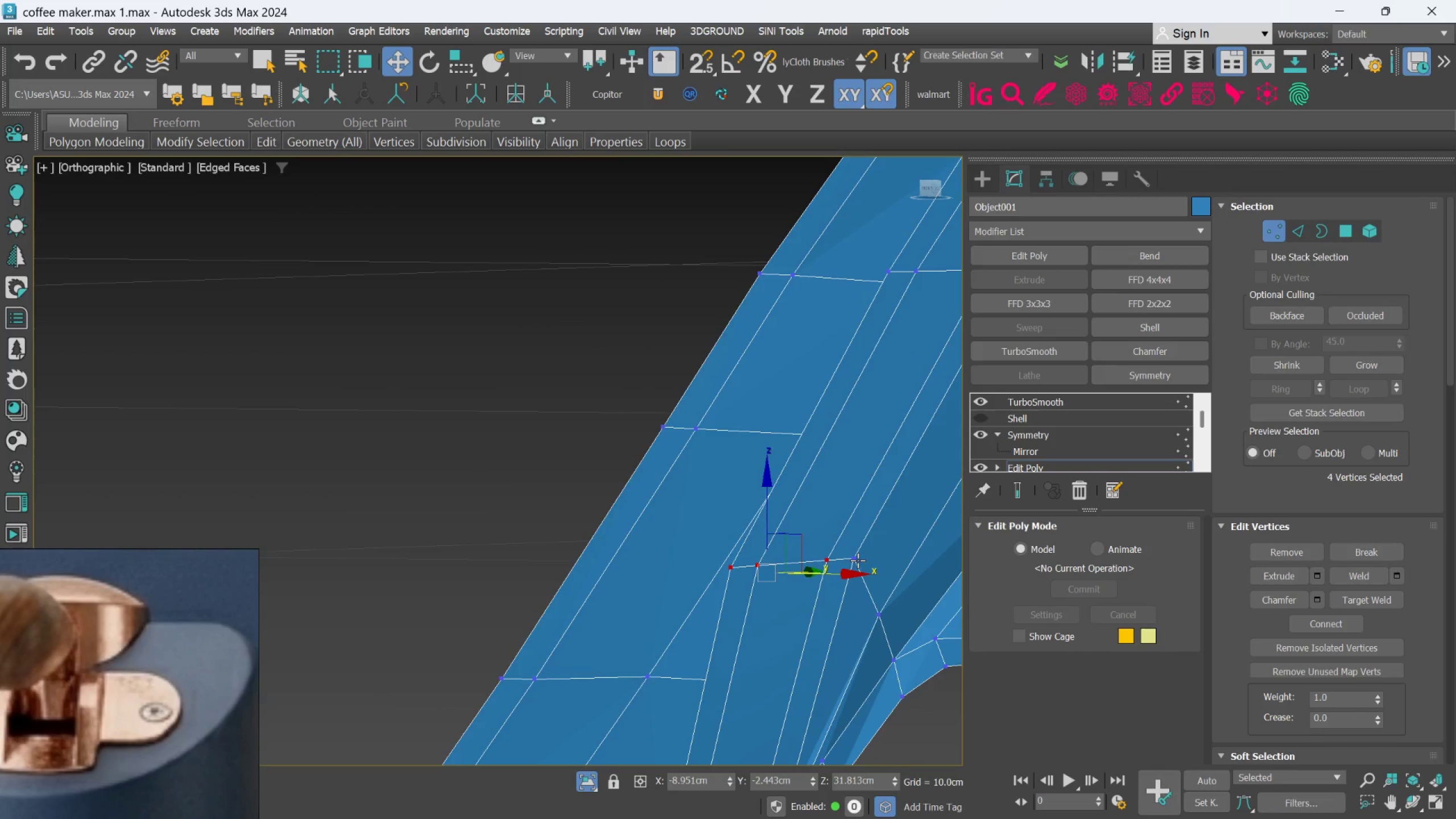 
left_click([858, 560])
 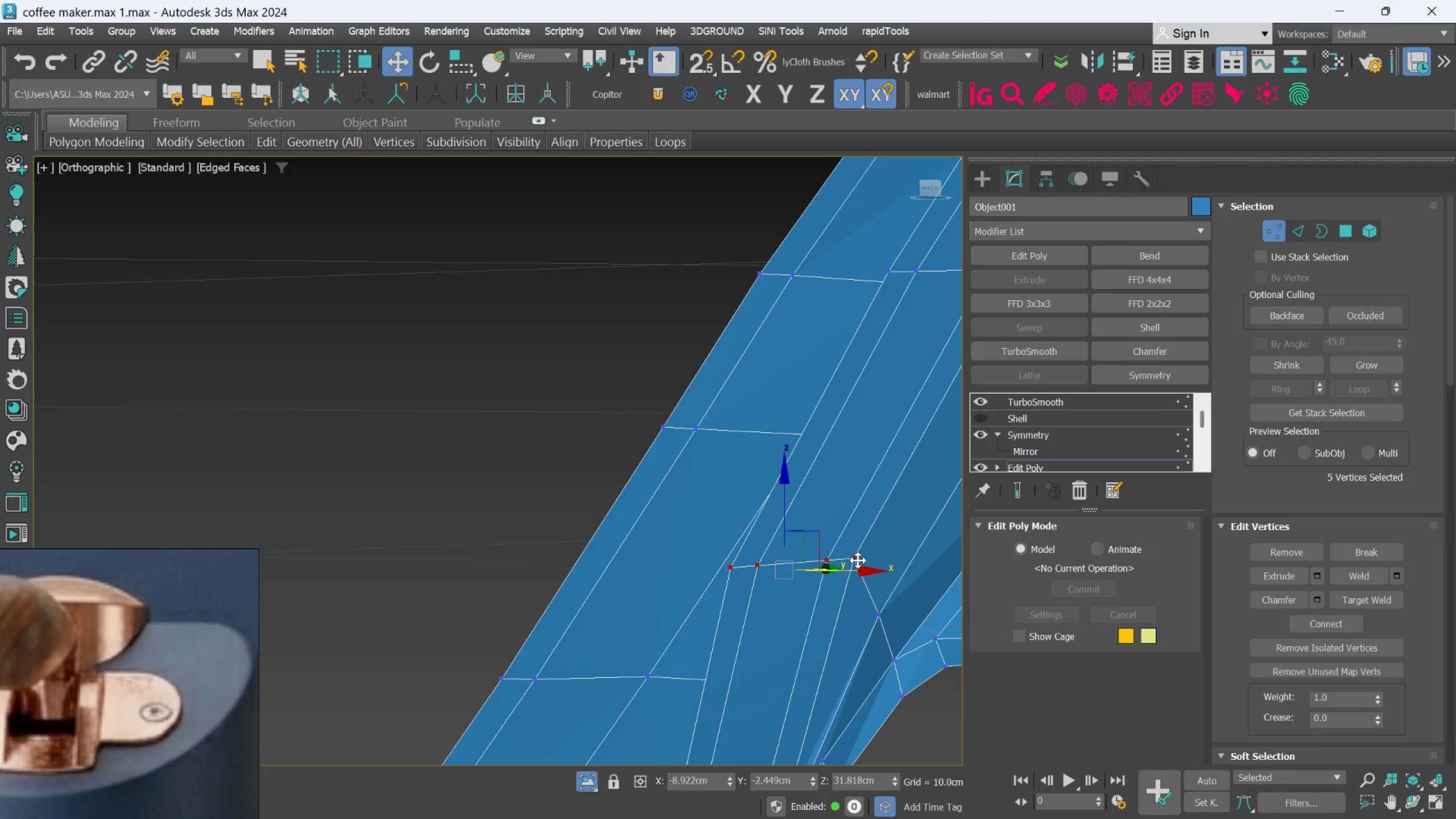 
hold_key(key=AltLeft, duration=0.82)
 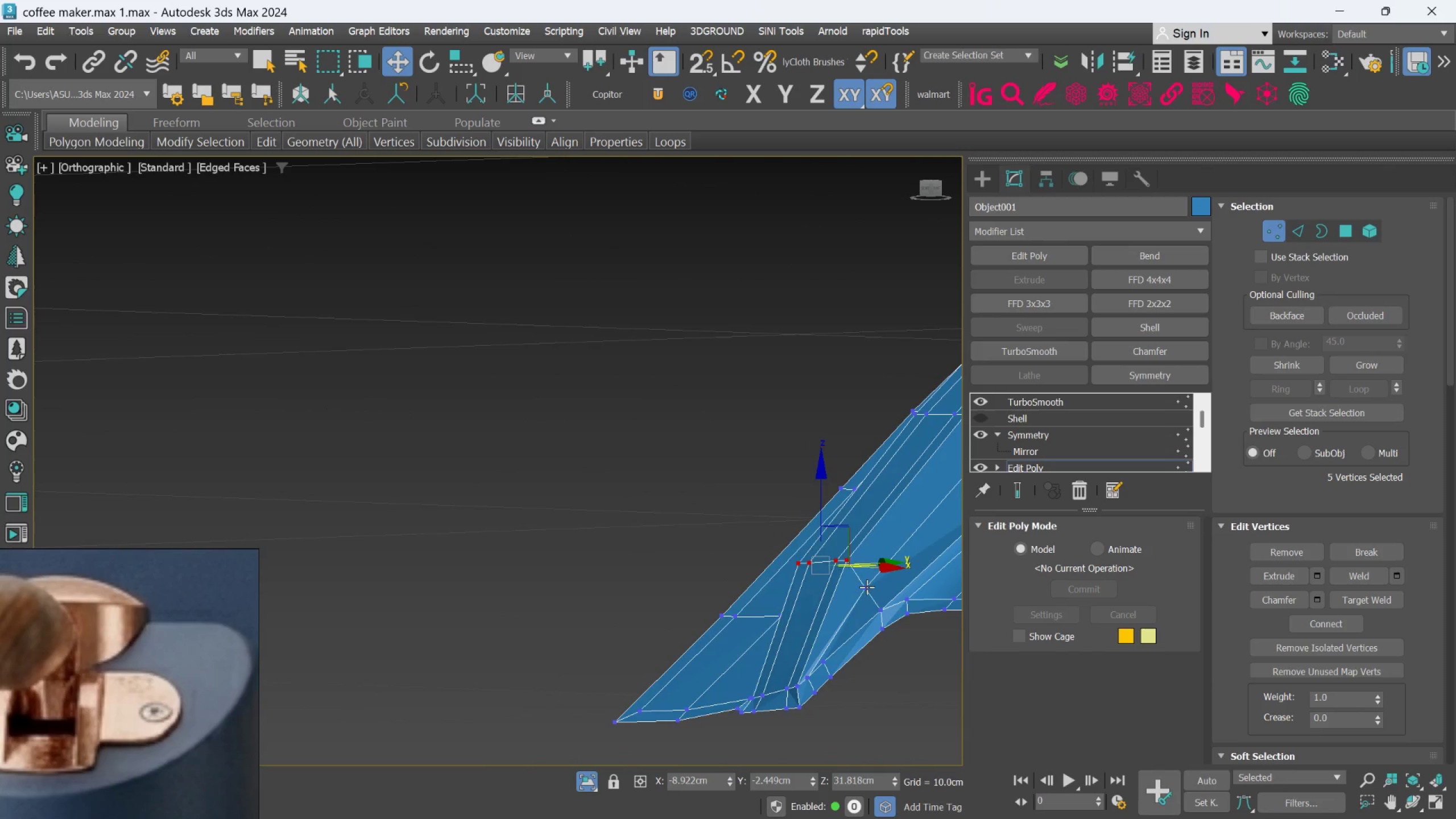 
scroll: coordinate [858, 560], scroll_direction: down, amount: 2.0
 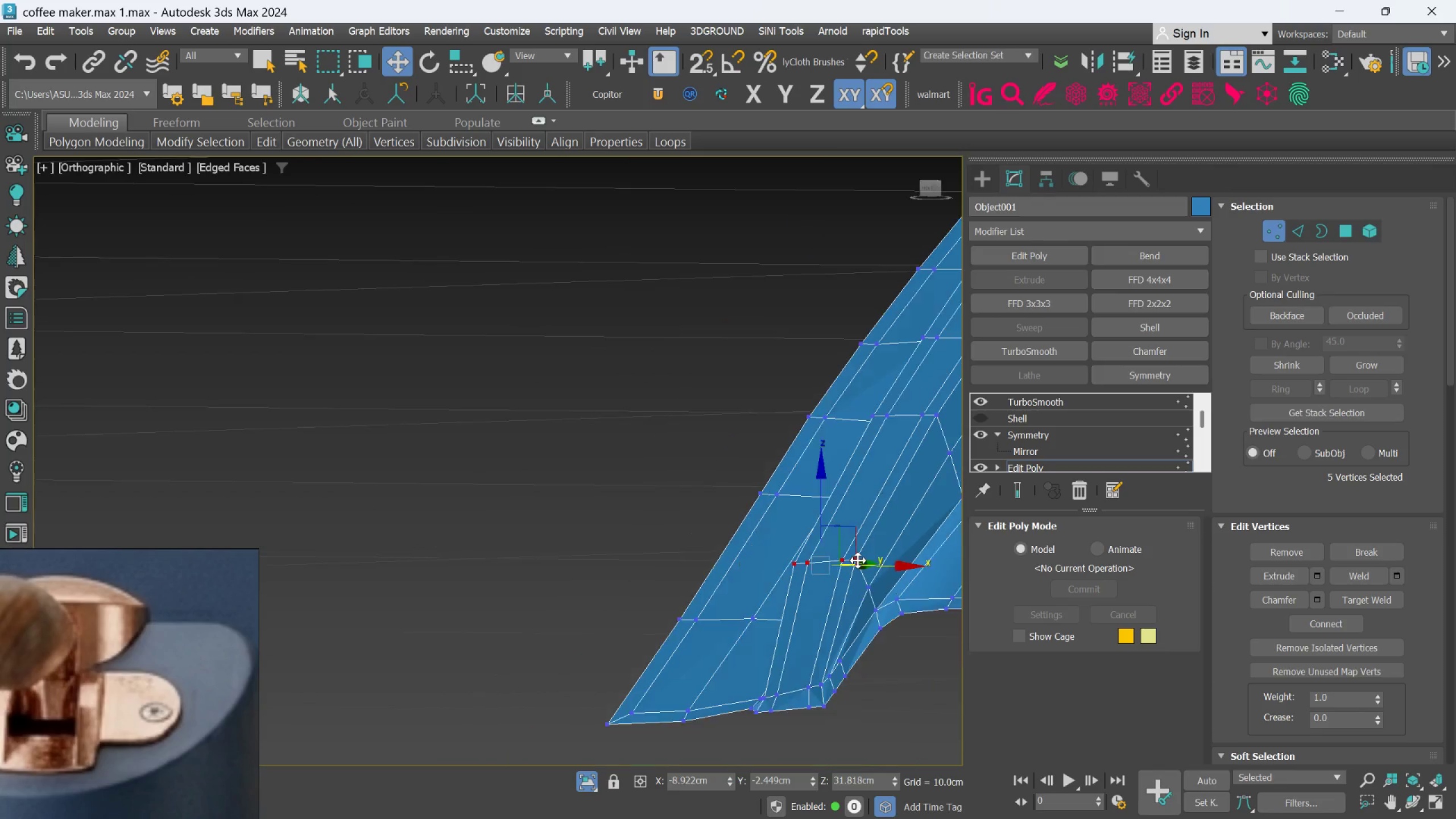 
hold_key(key=ControlLeft, duration=0.61)
left_click([867, 588])
 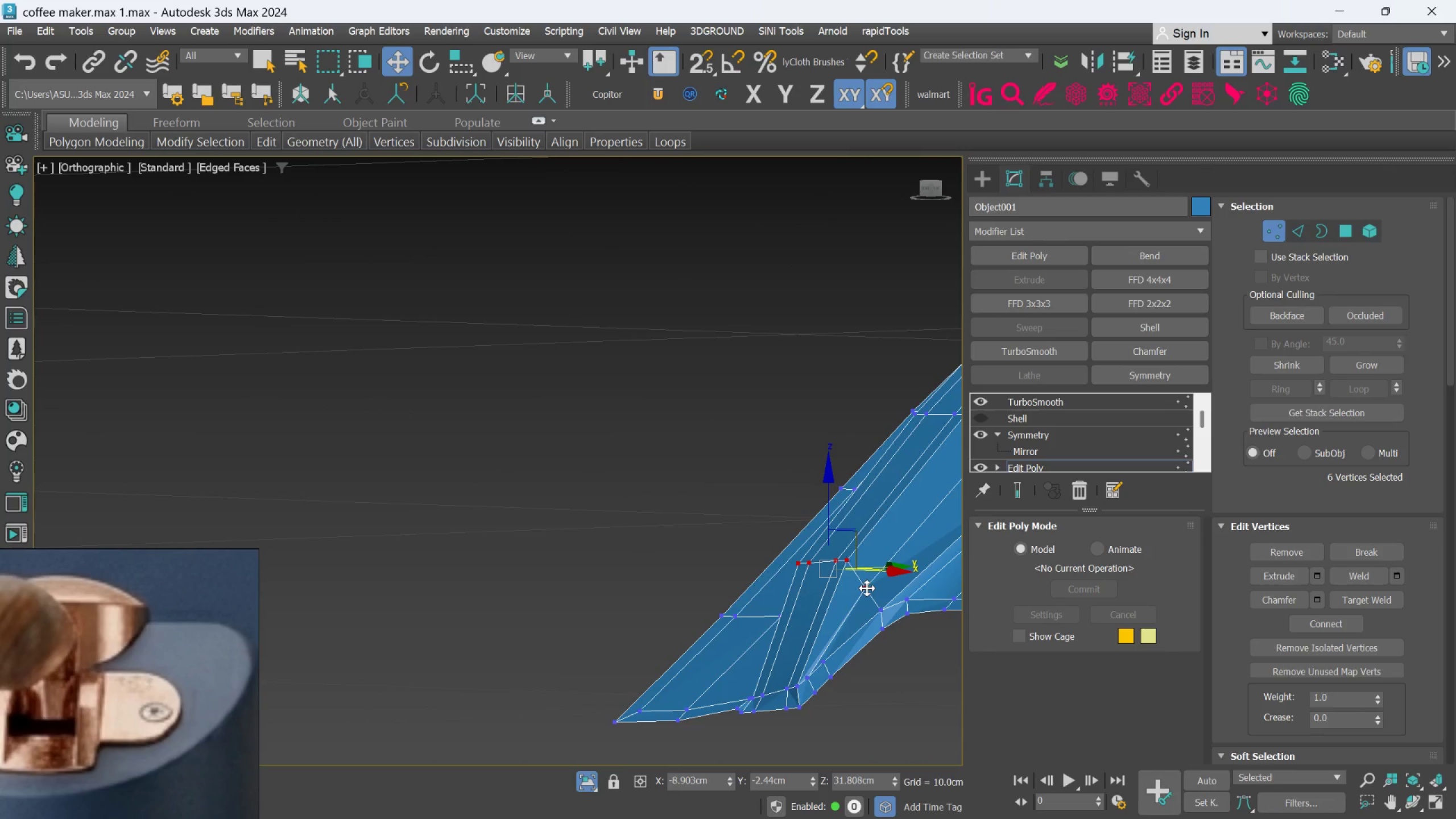 
hold_key(key=AltLeft, duration=1.2)
 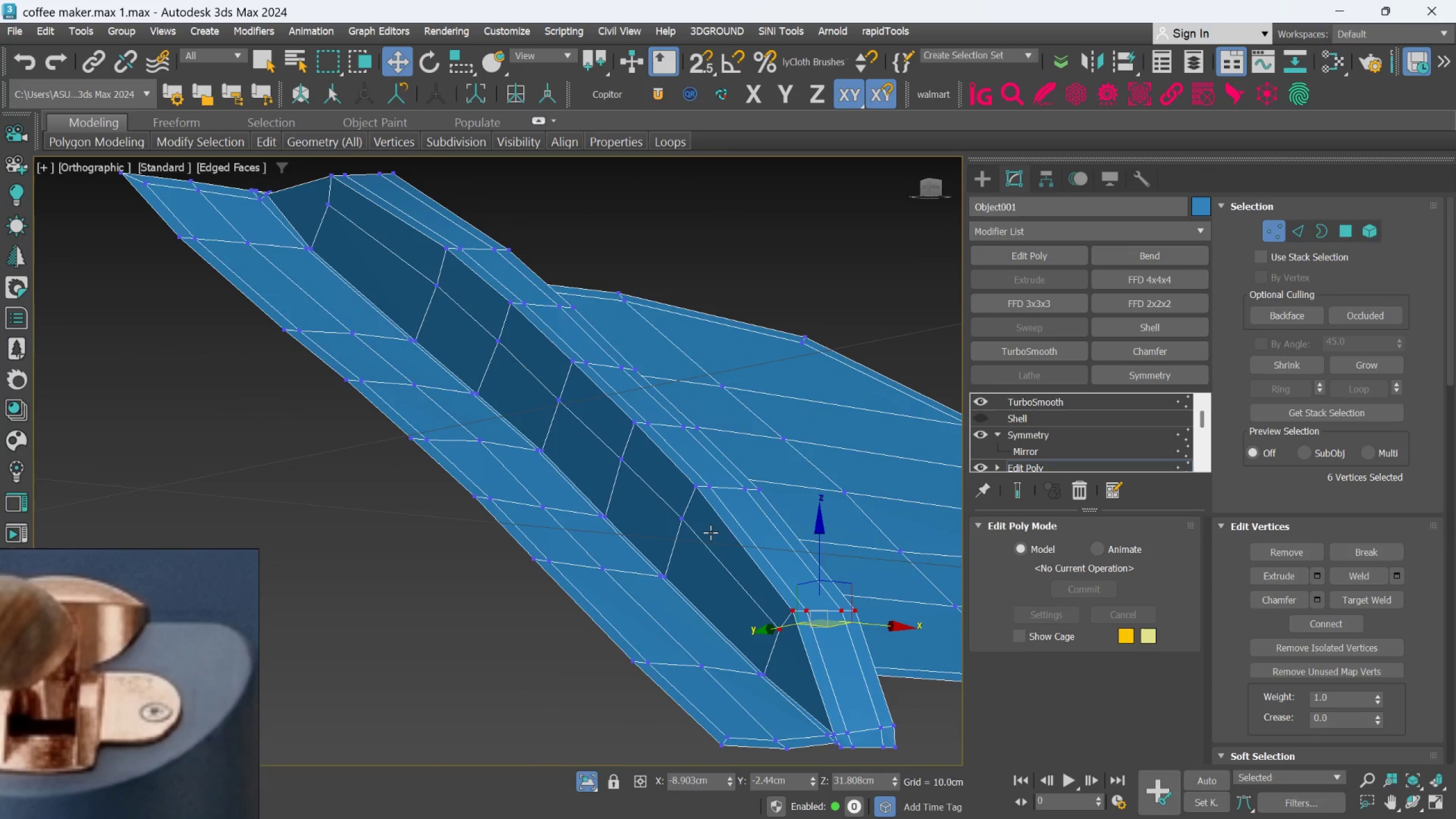 
hold_key(key=ControlLeft, duration=1.32)
left_click([683, 523])
 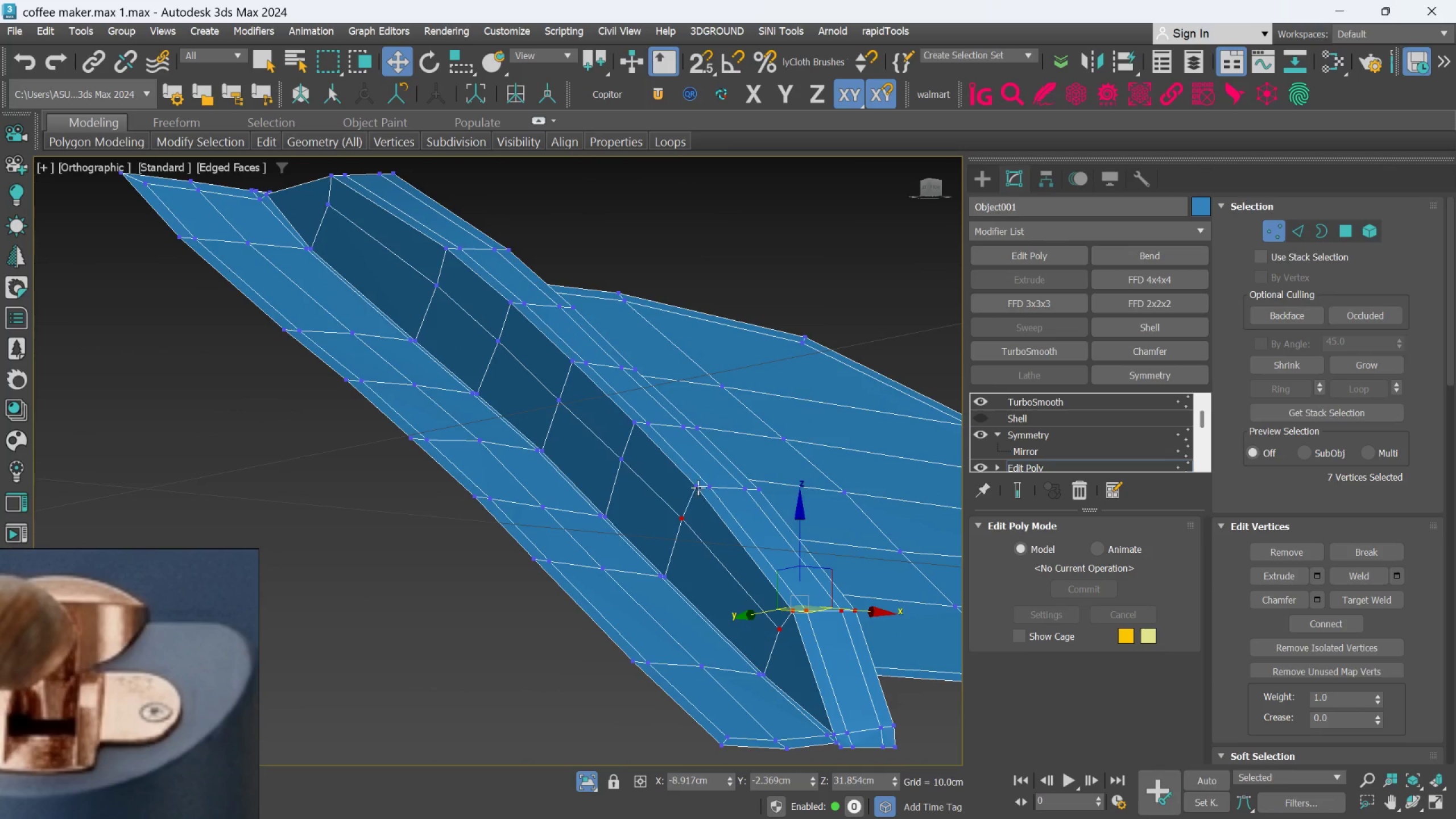 
double_click([698, 484])
 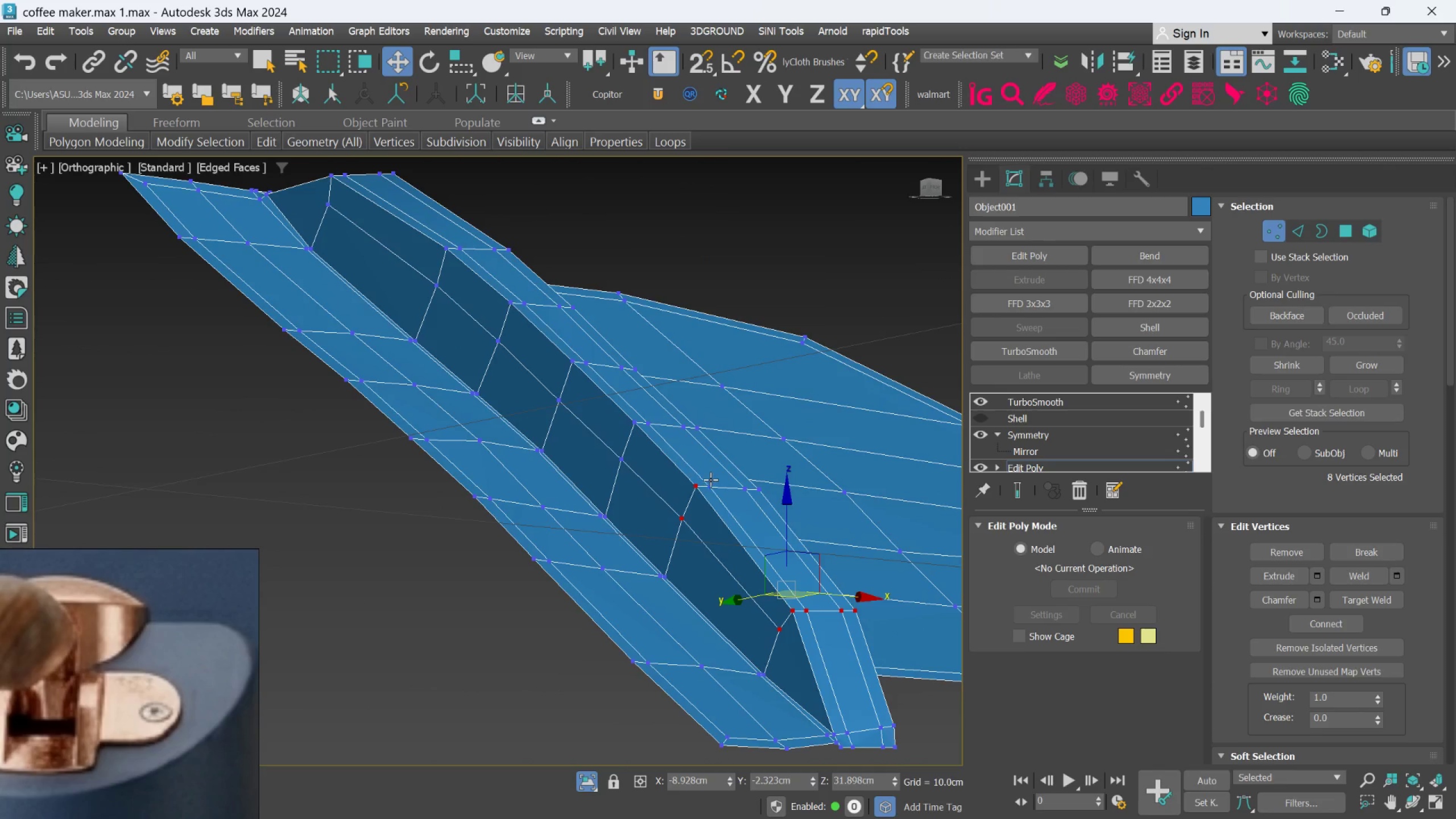 
triple_click([710, 479])
 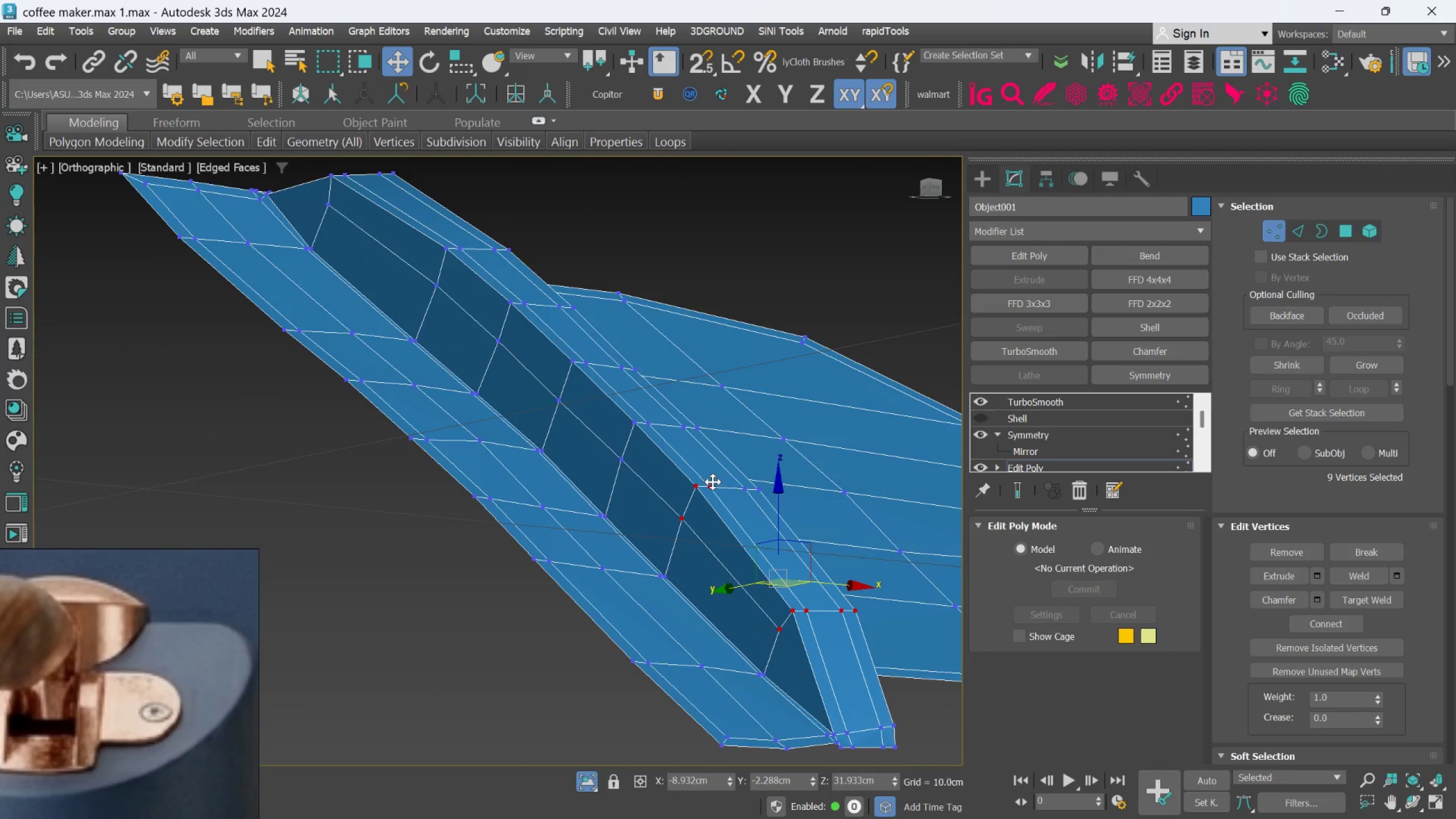 
hold_key(key=AltLeft, duration=0.65)
 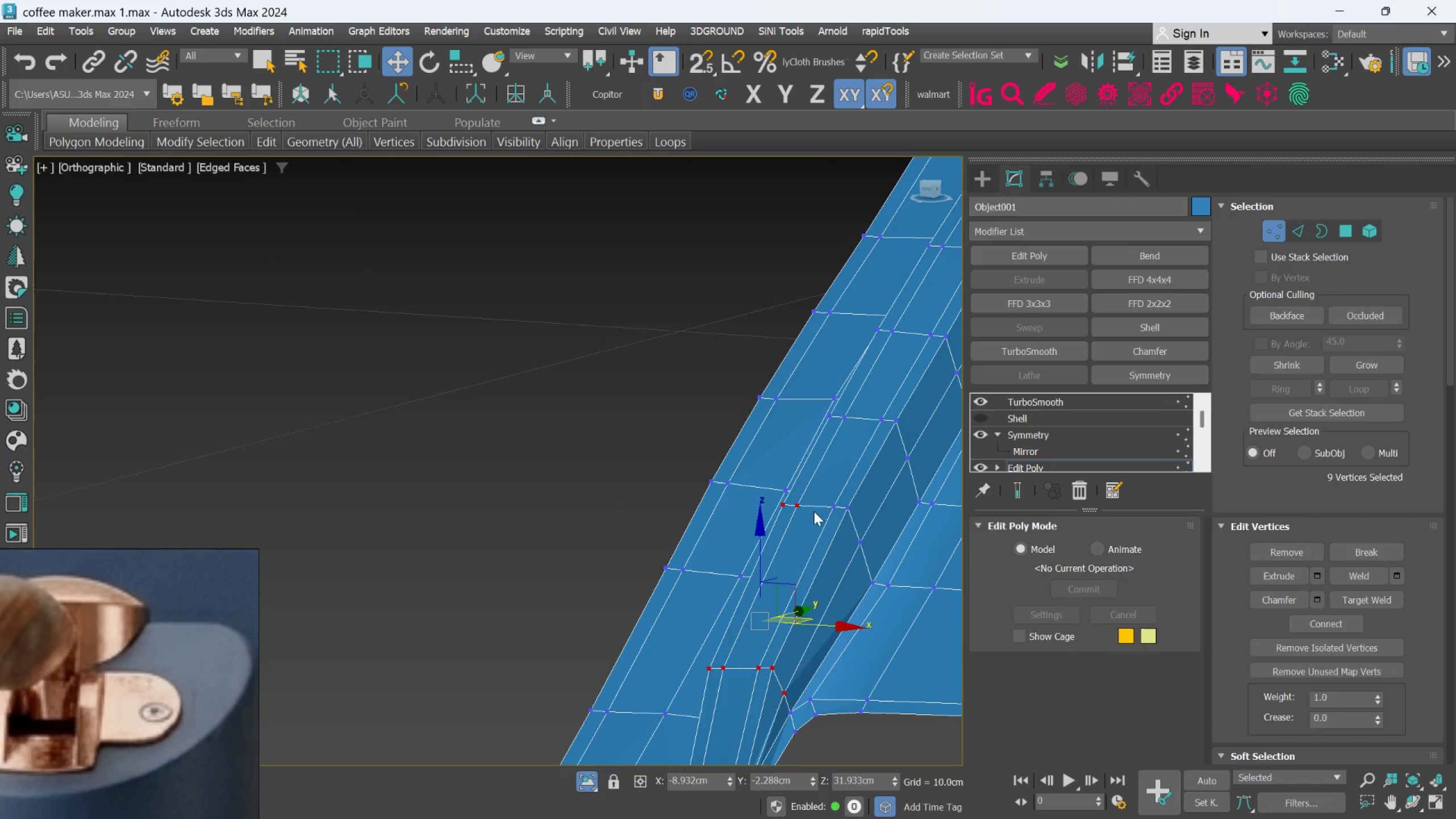 
hold_key(key=ControlLeft, duration=1.41)
left_click([832, 501])
 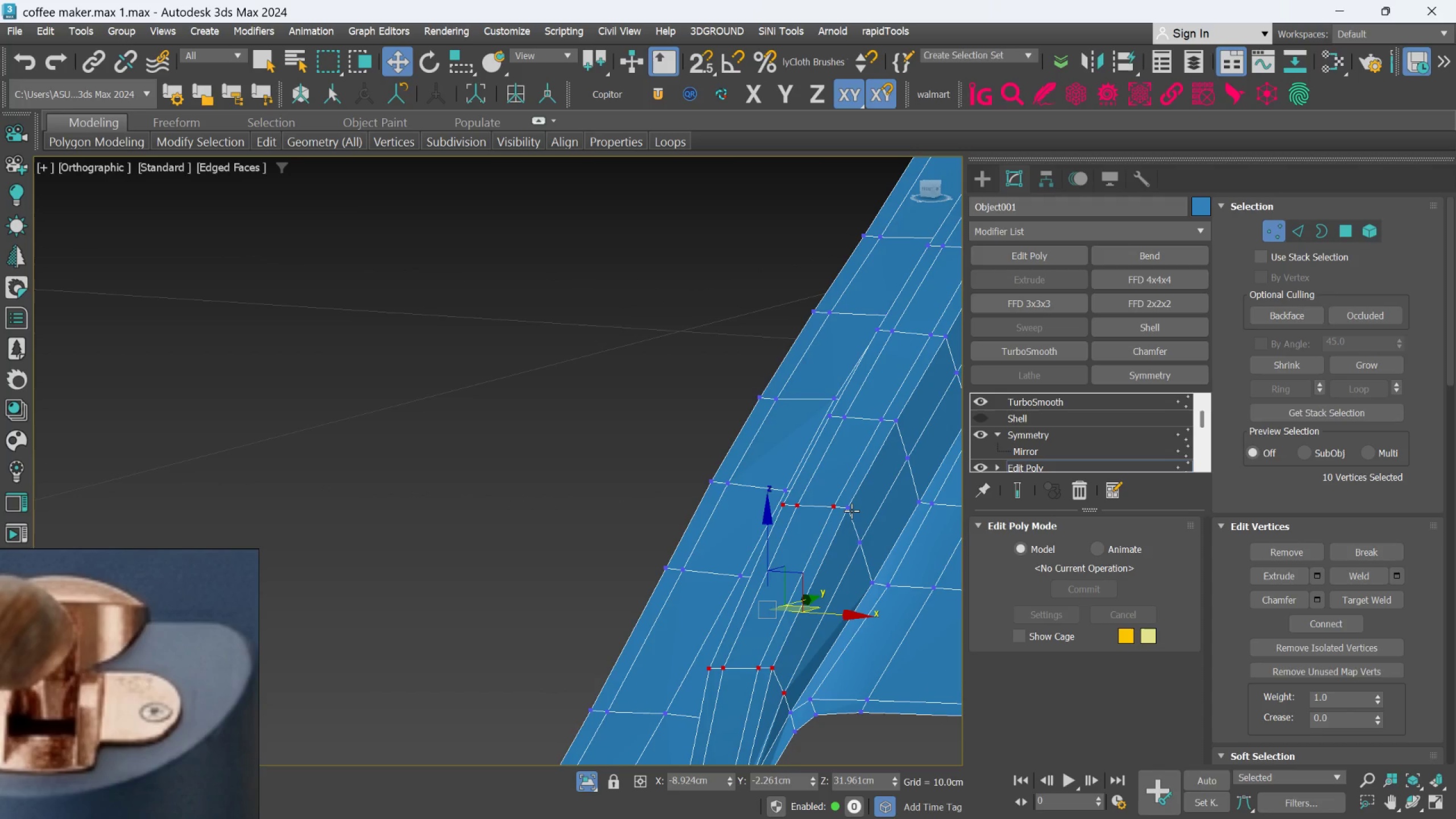 
double_click([851, 511])
 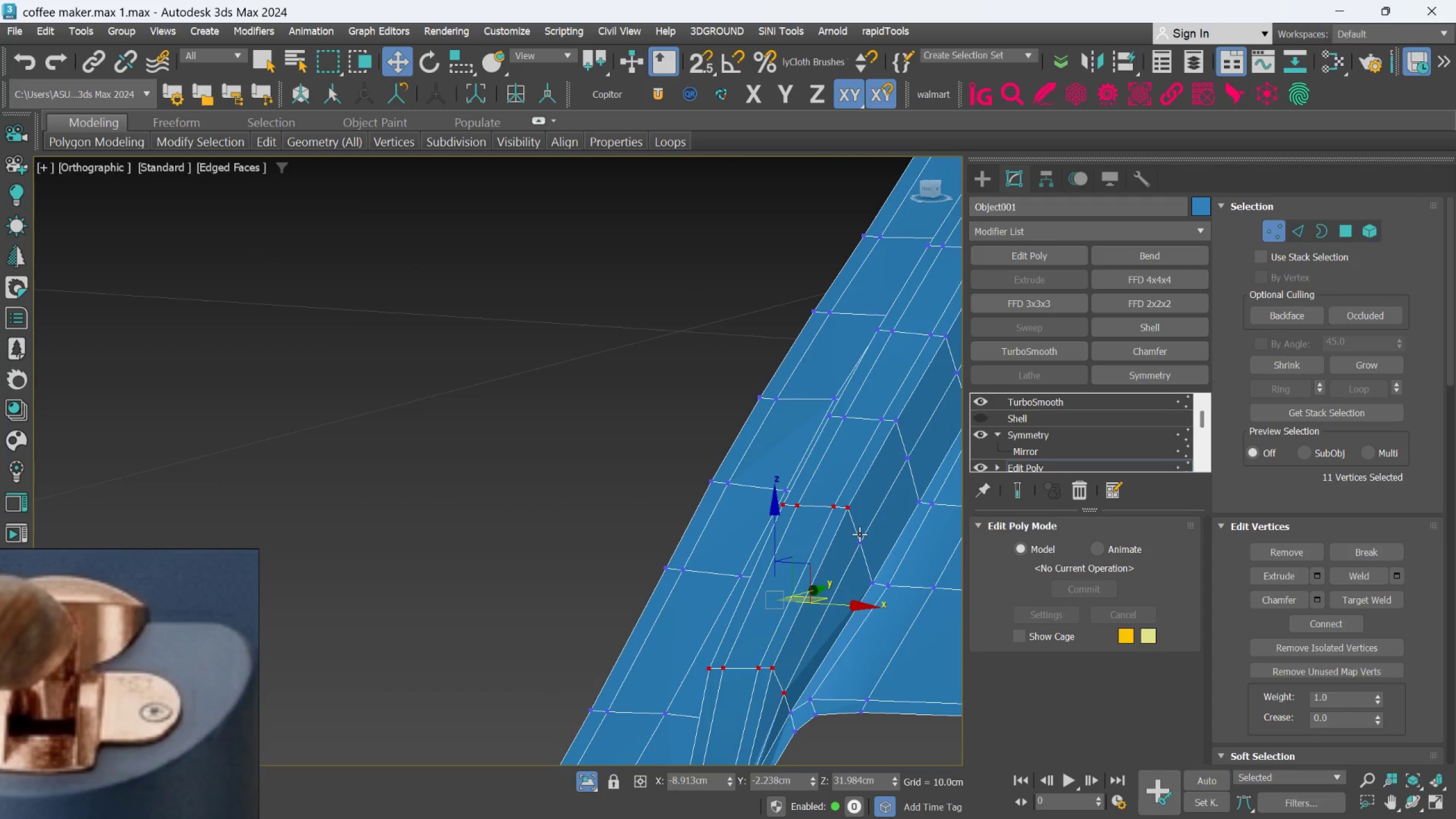 
triple_click([859, 534])
 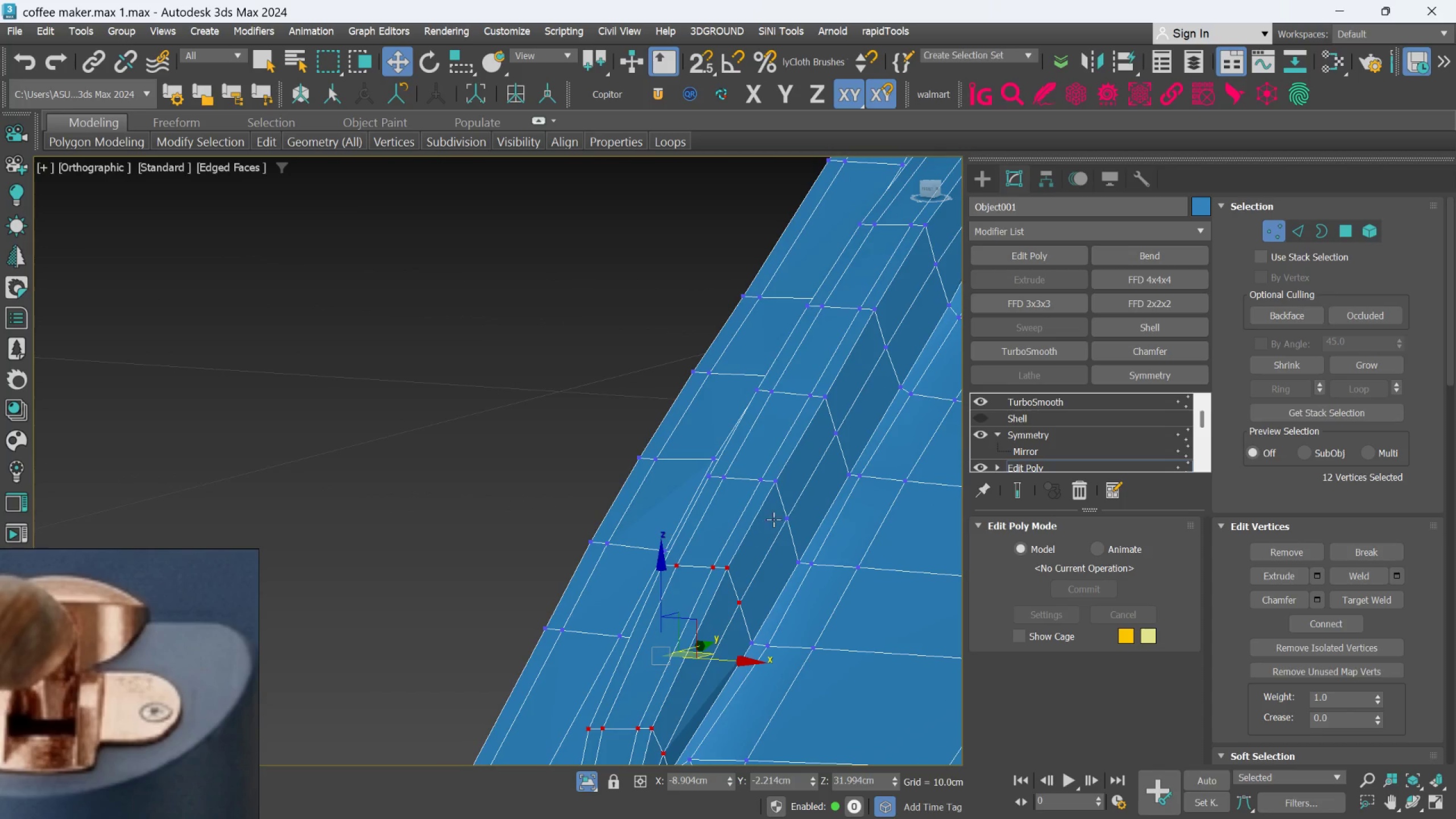 
hold_key(key=ControlLeft, duration=1.36)
left_click([791, 519])
 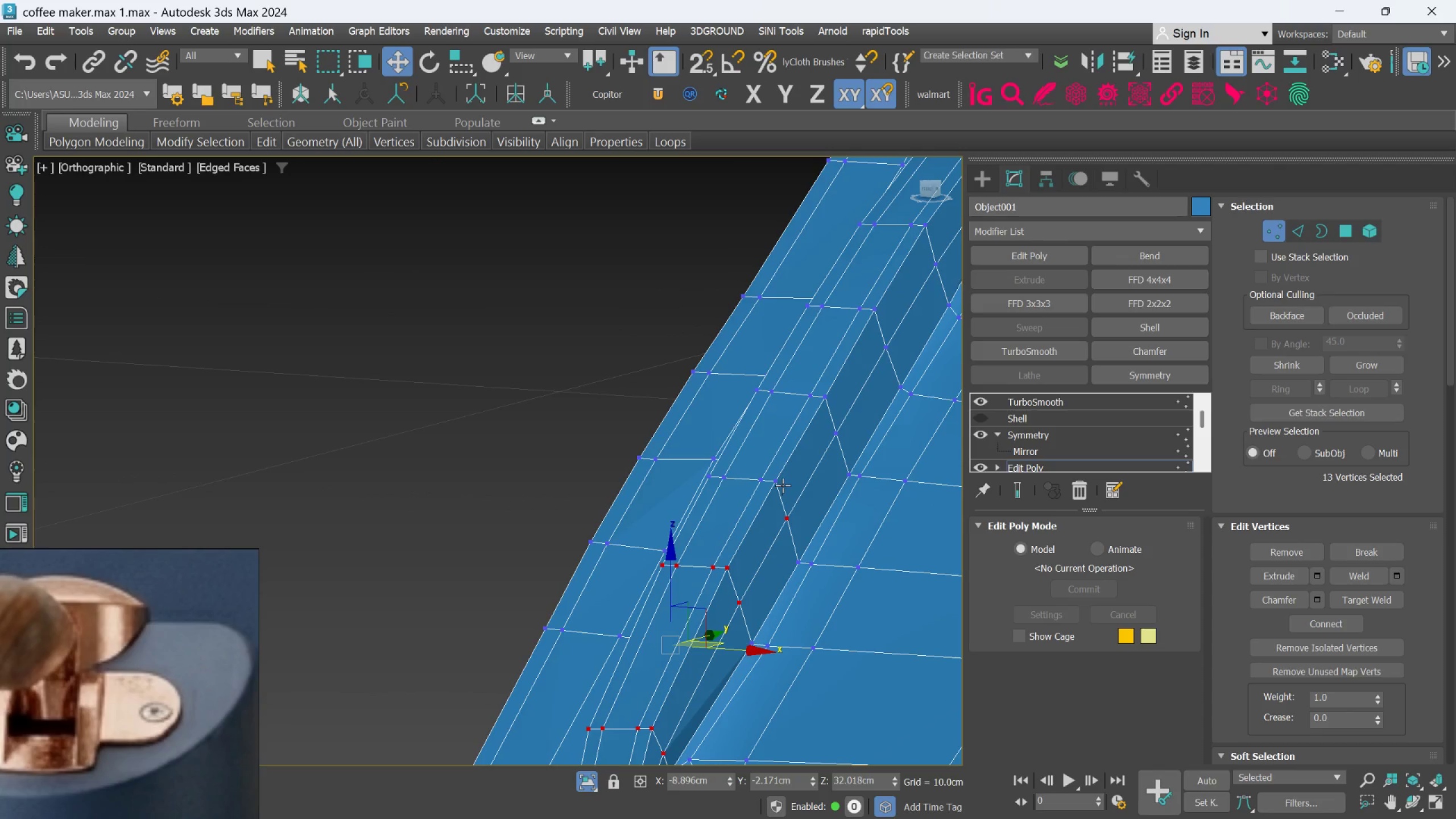 
left_click([781, 481])
 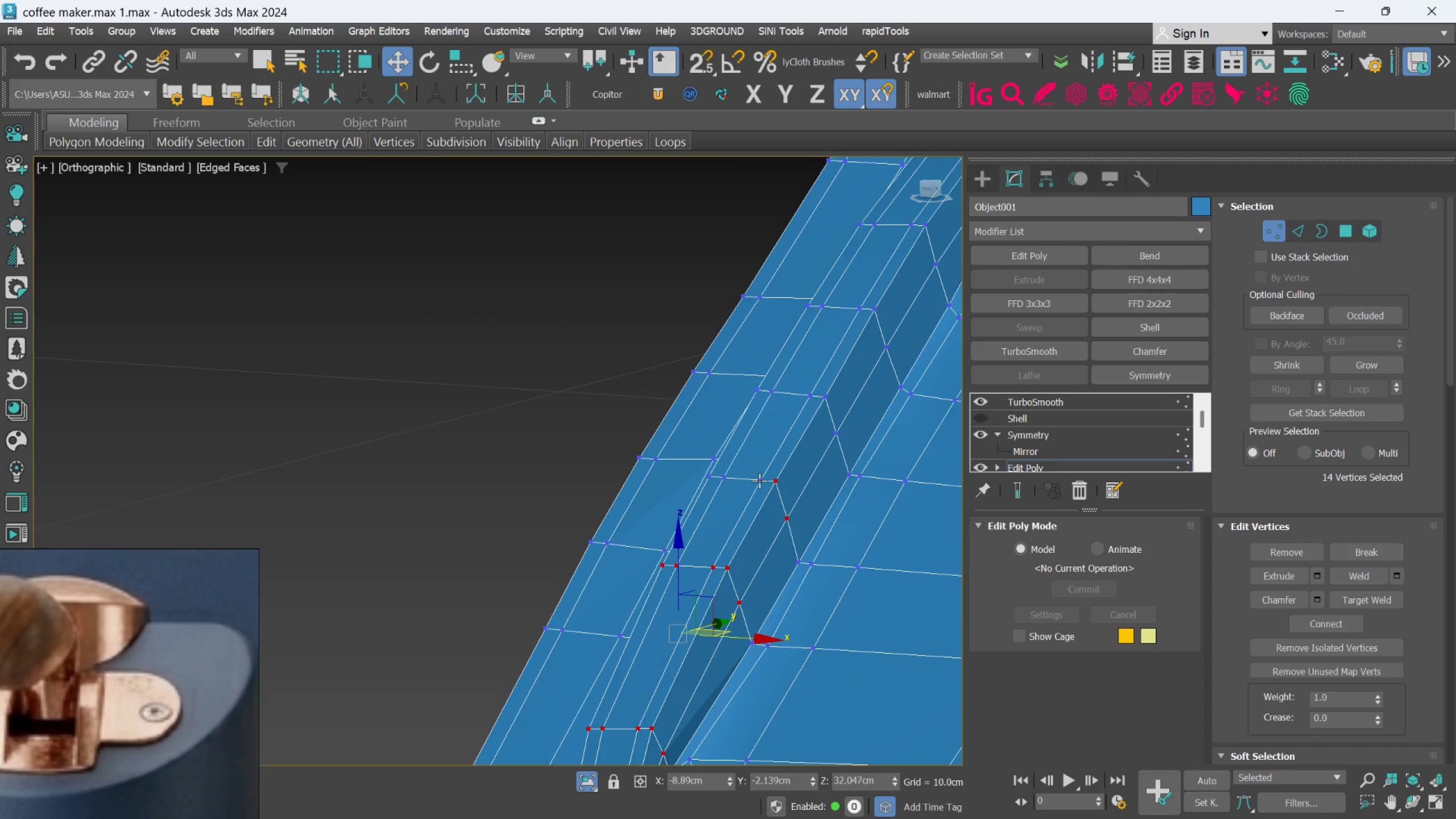 
double_click([758, 480])
 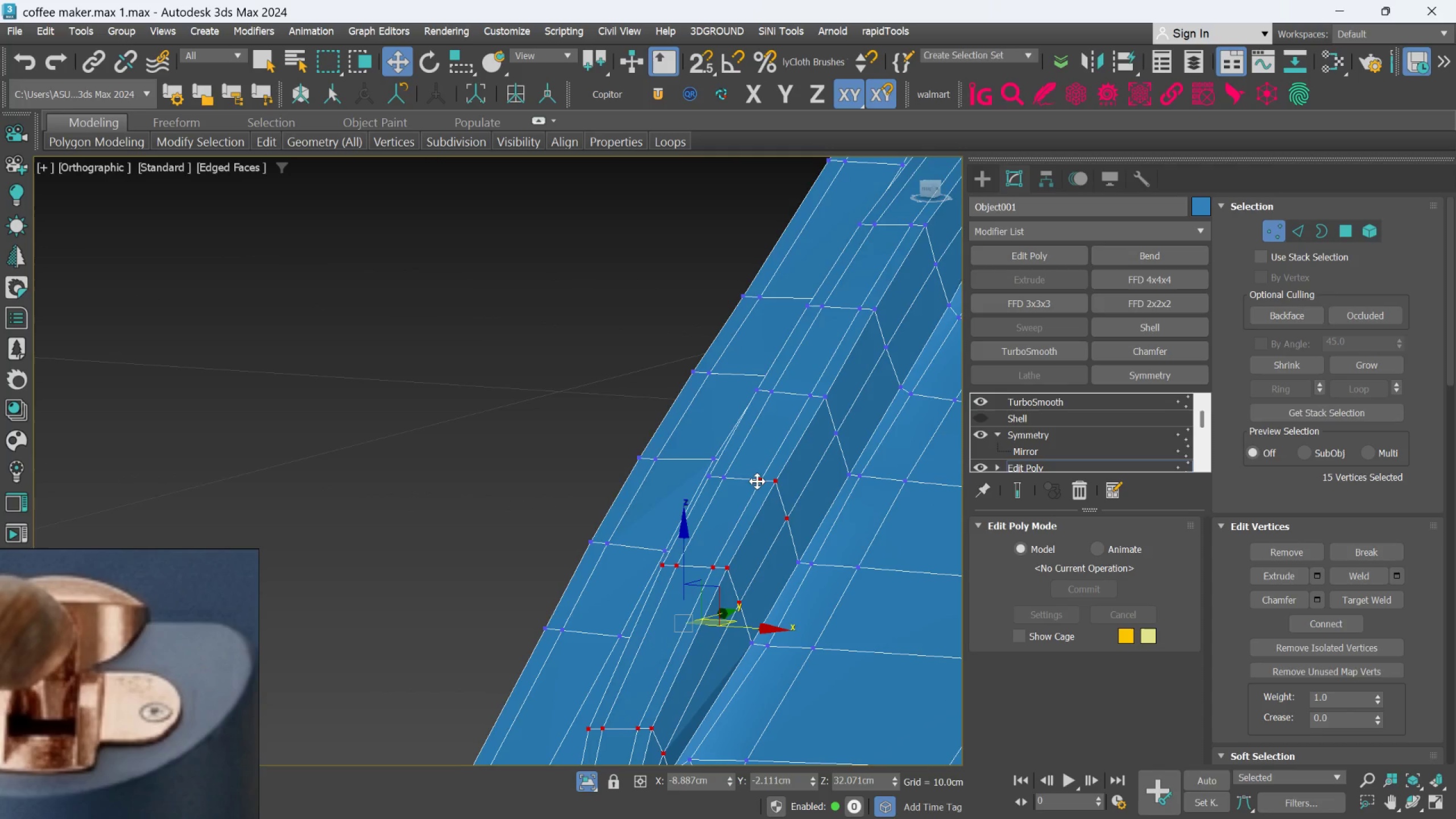 
hold_key(key=AltLeft, duration=0.82)
 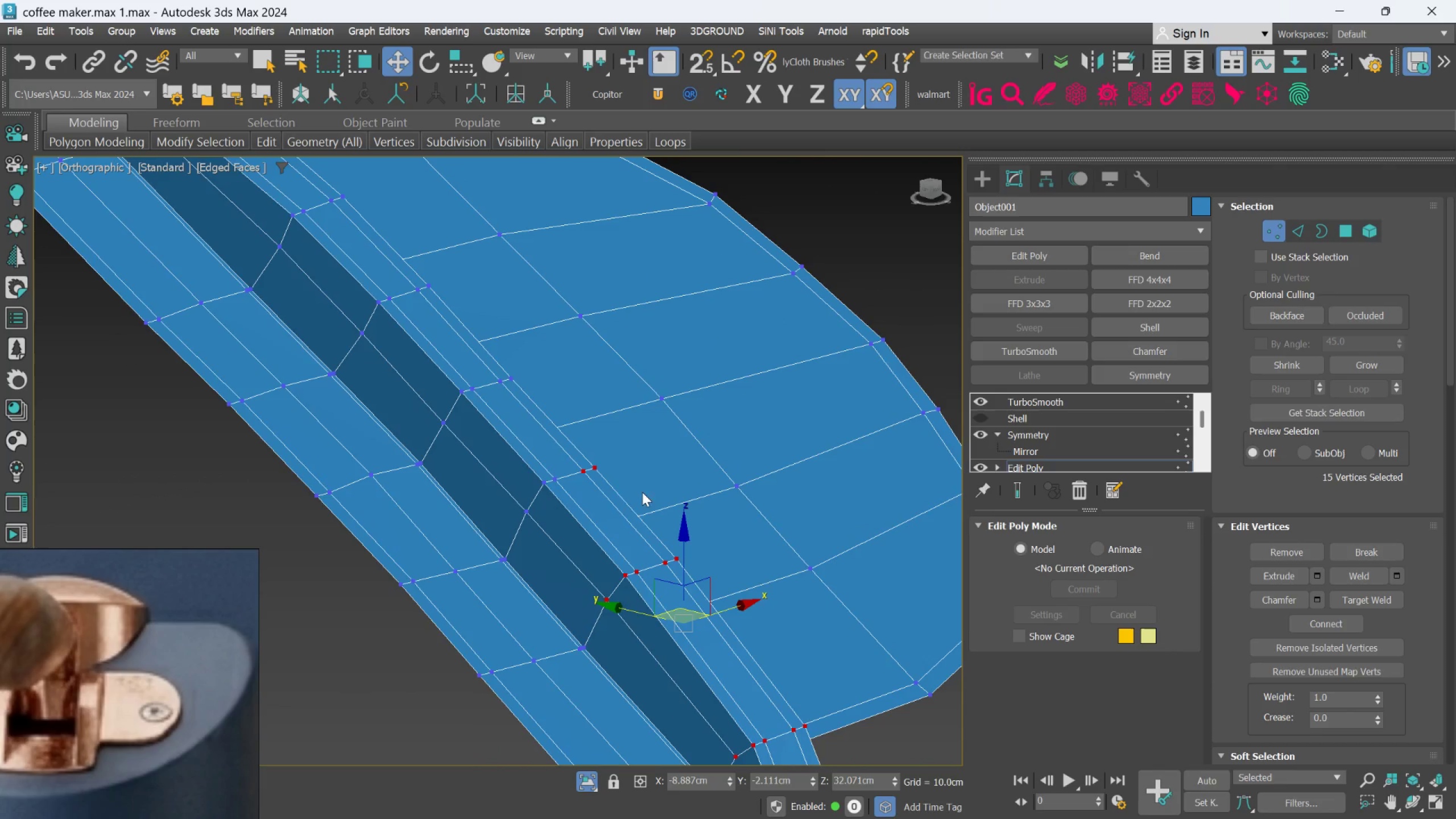 
hold_key(key=ControlLeft, duration=1.52)
left_click([553, 479])
 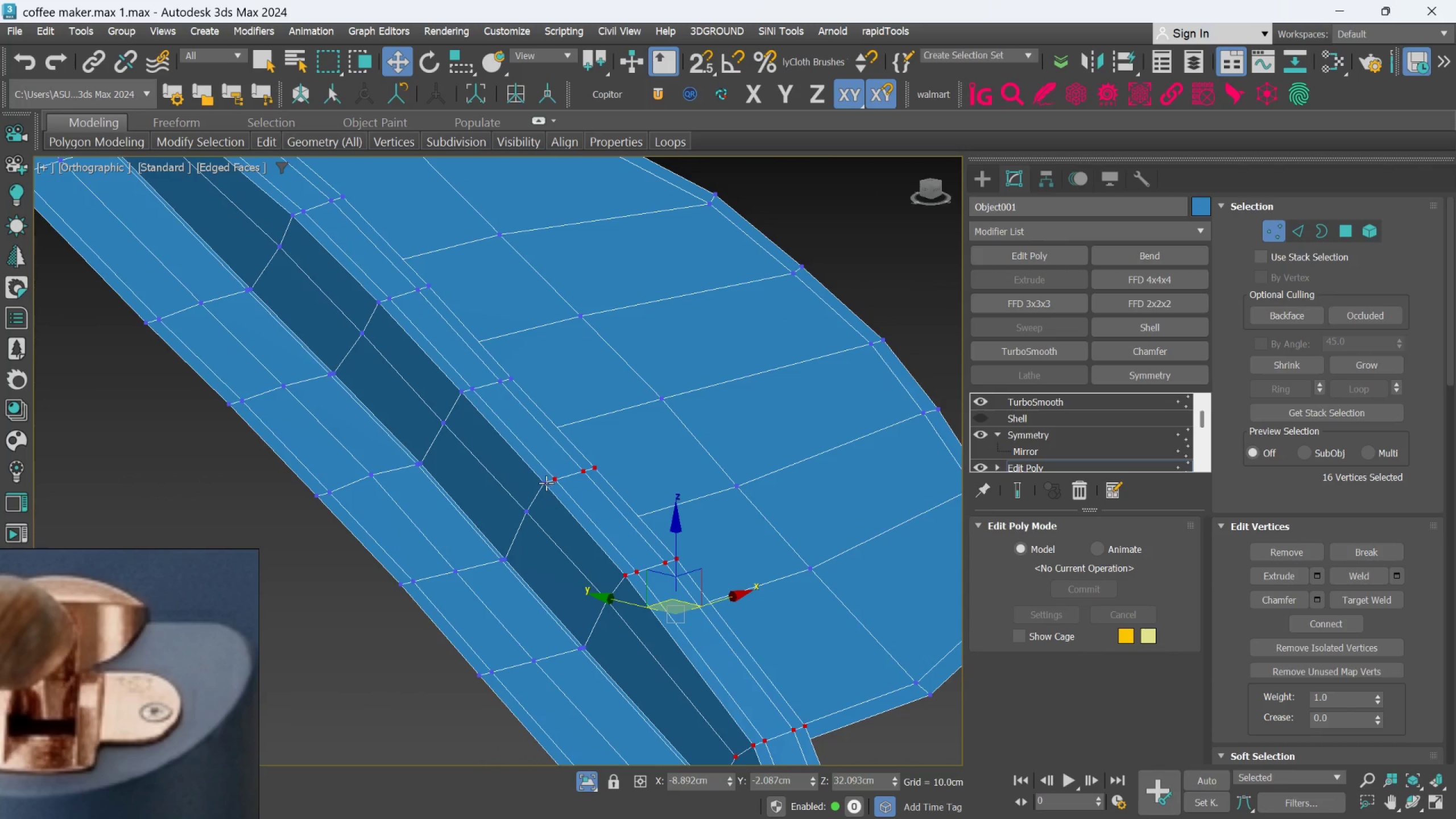 
double_click([546, 483])
 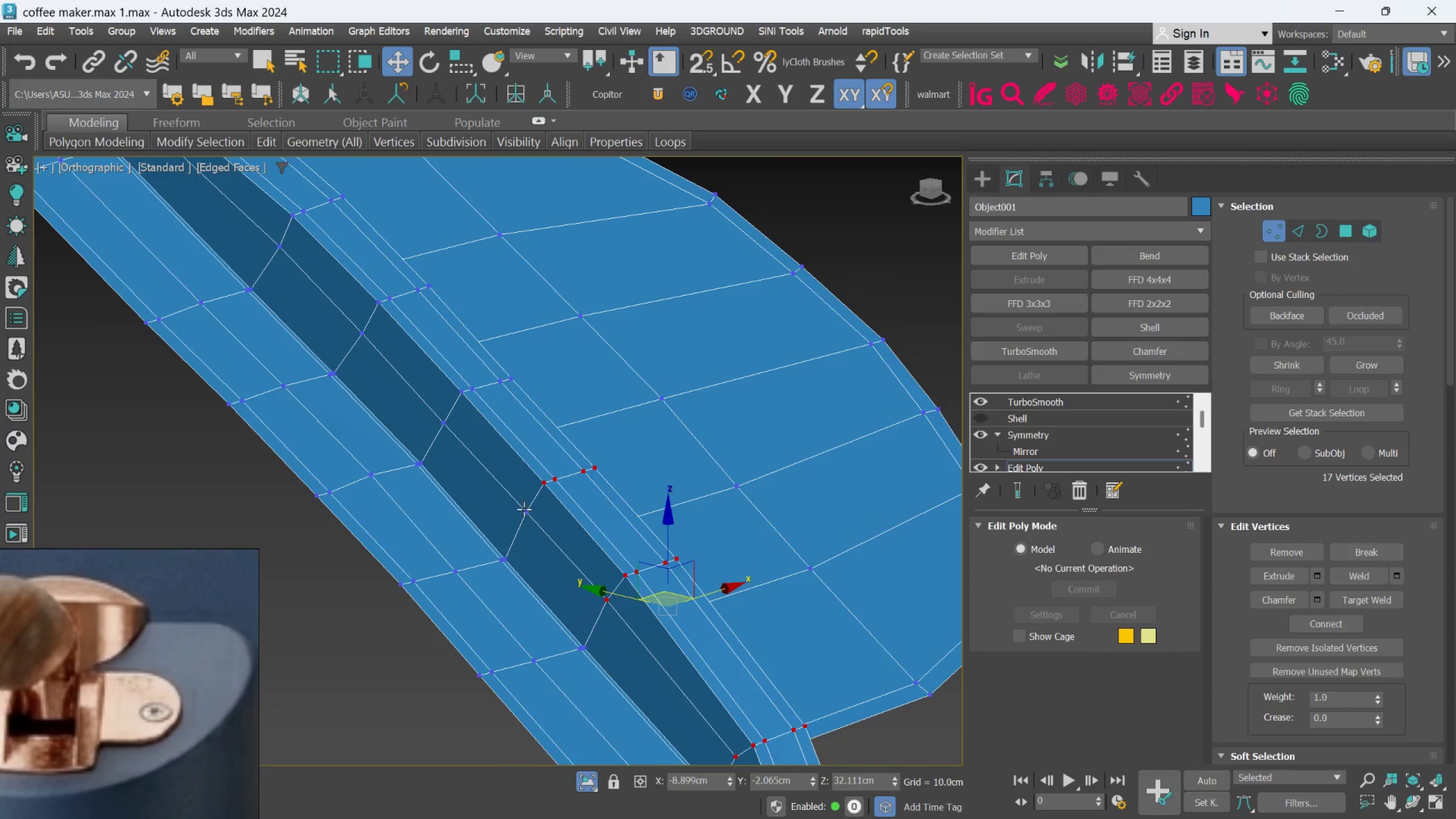 
triple_click([522, 511])
 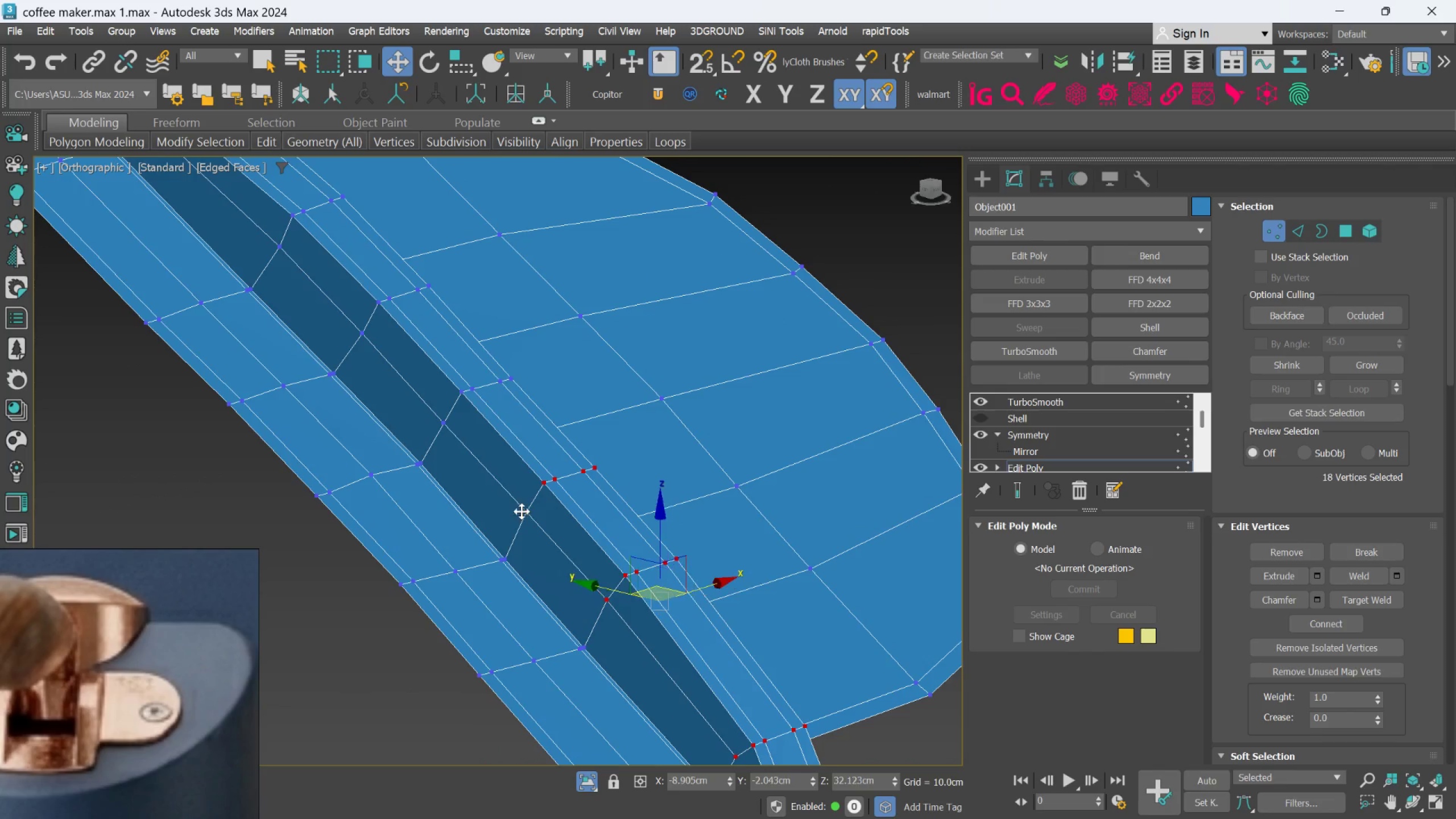 
key(Control+ControlLeft)
 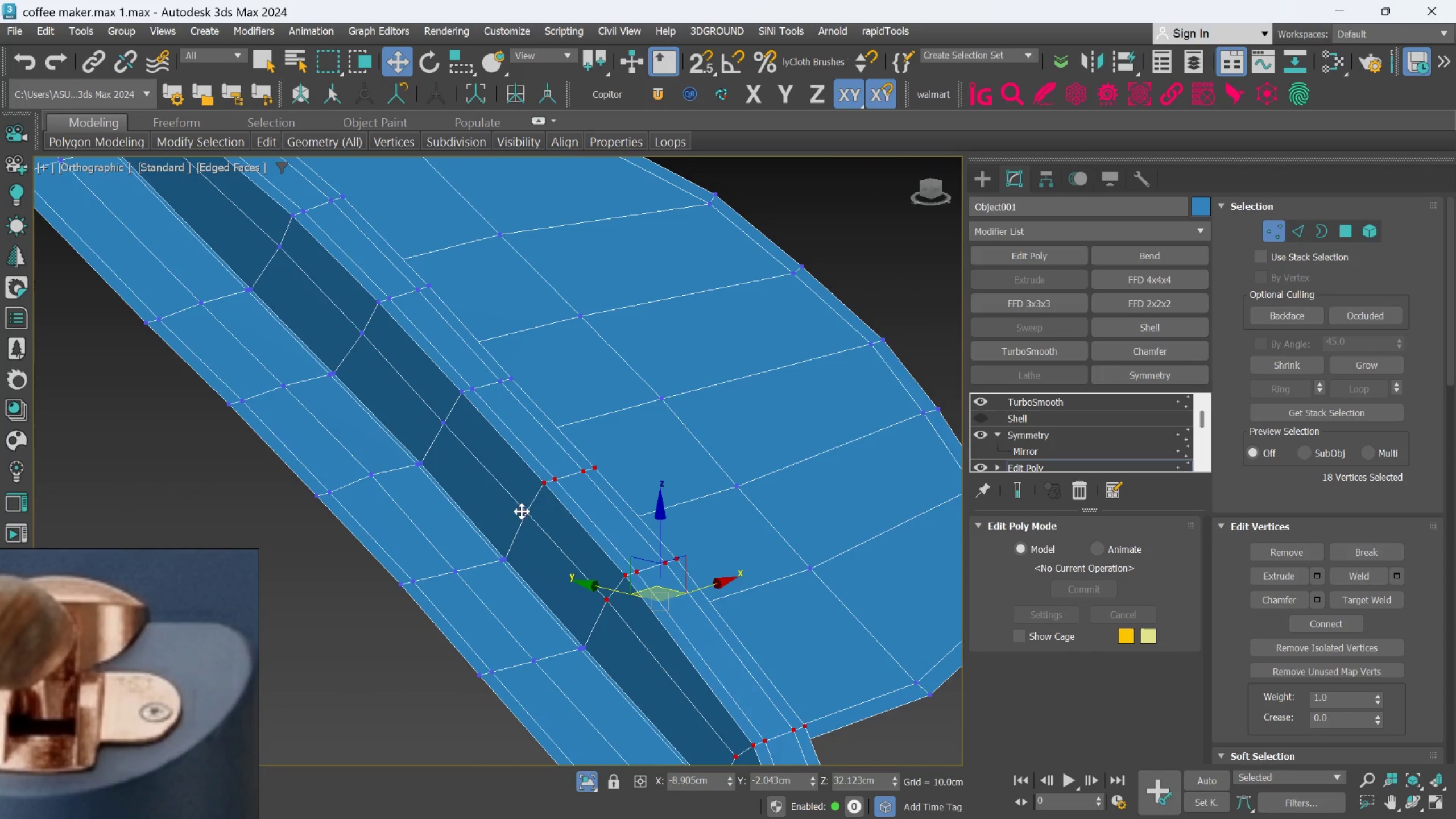 
key(Control+ControlLeft)
 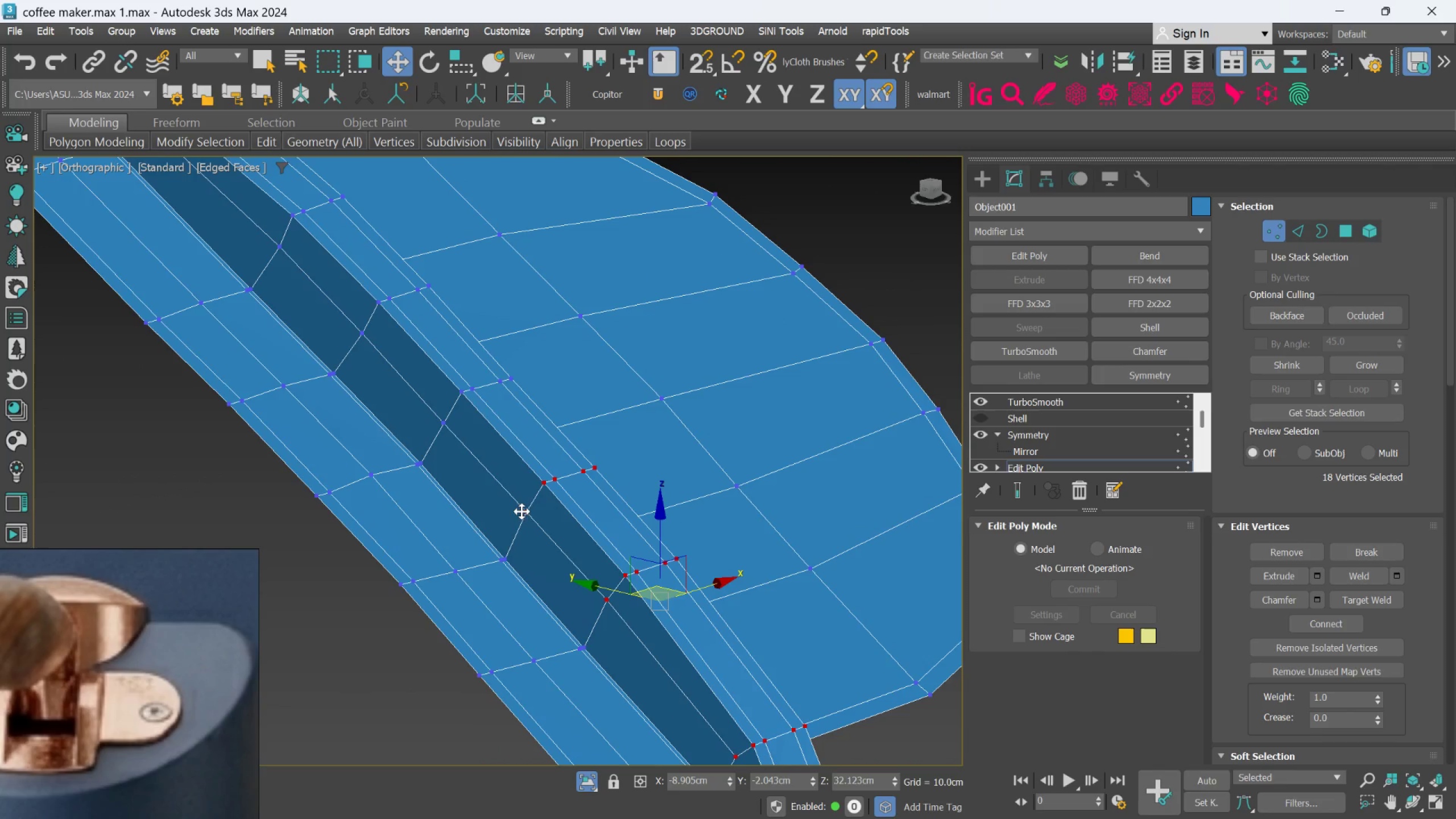 
key(Control+ControlLeft)
 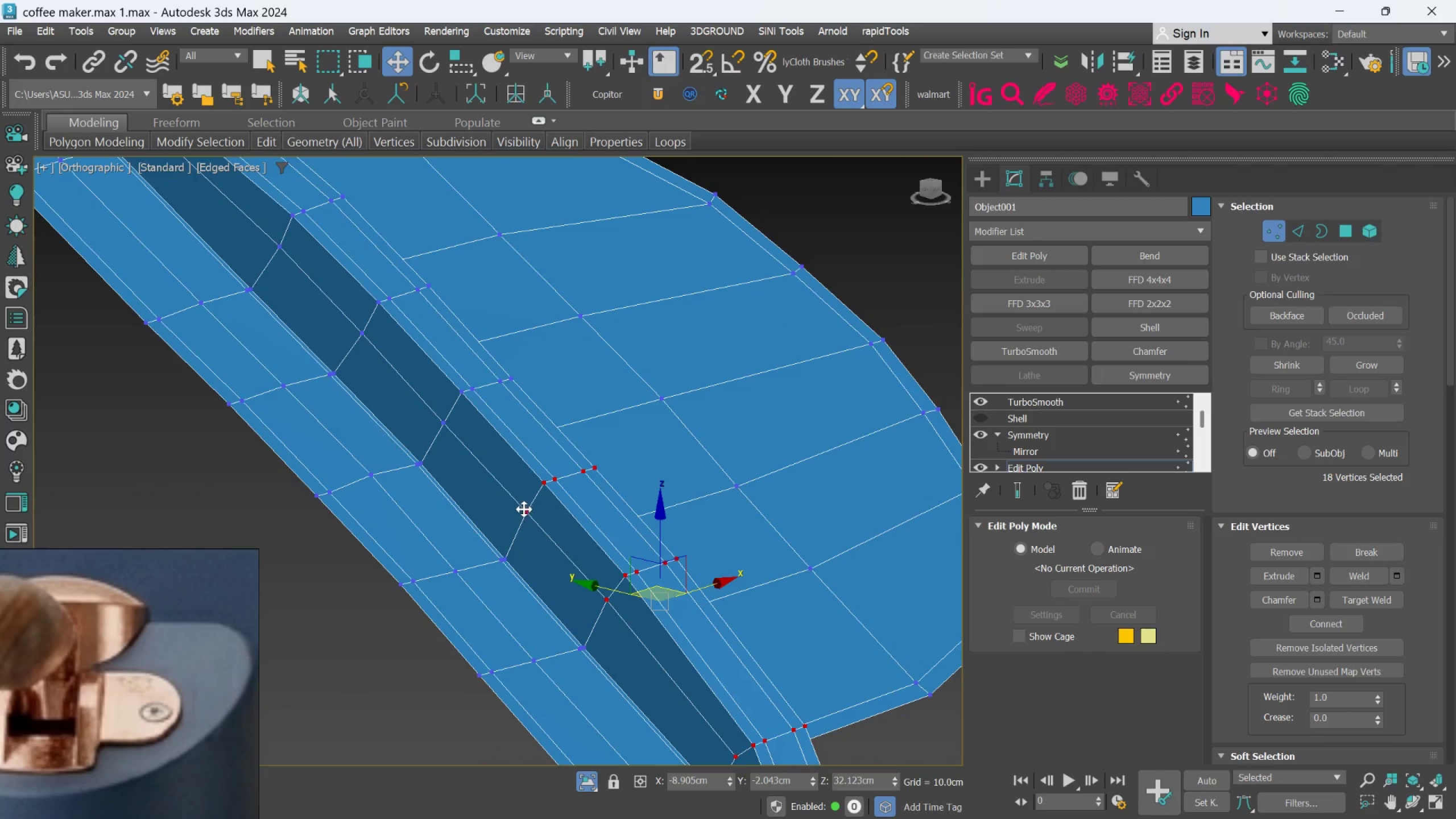 
key(Control+ControlLeft)
 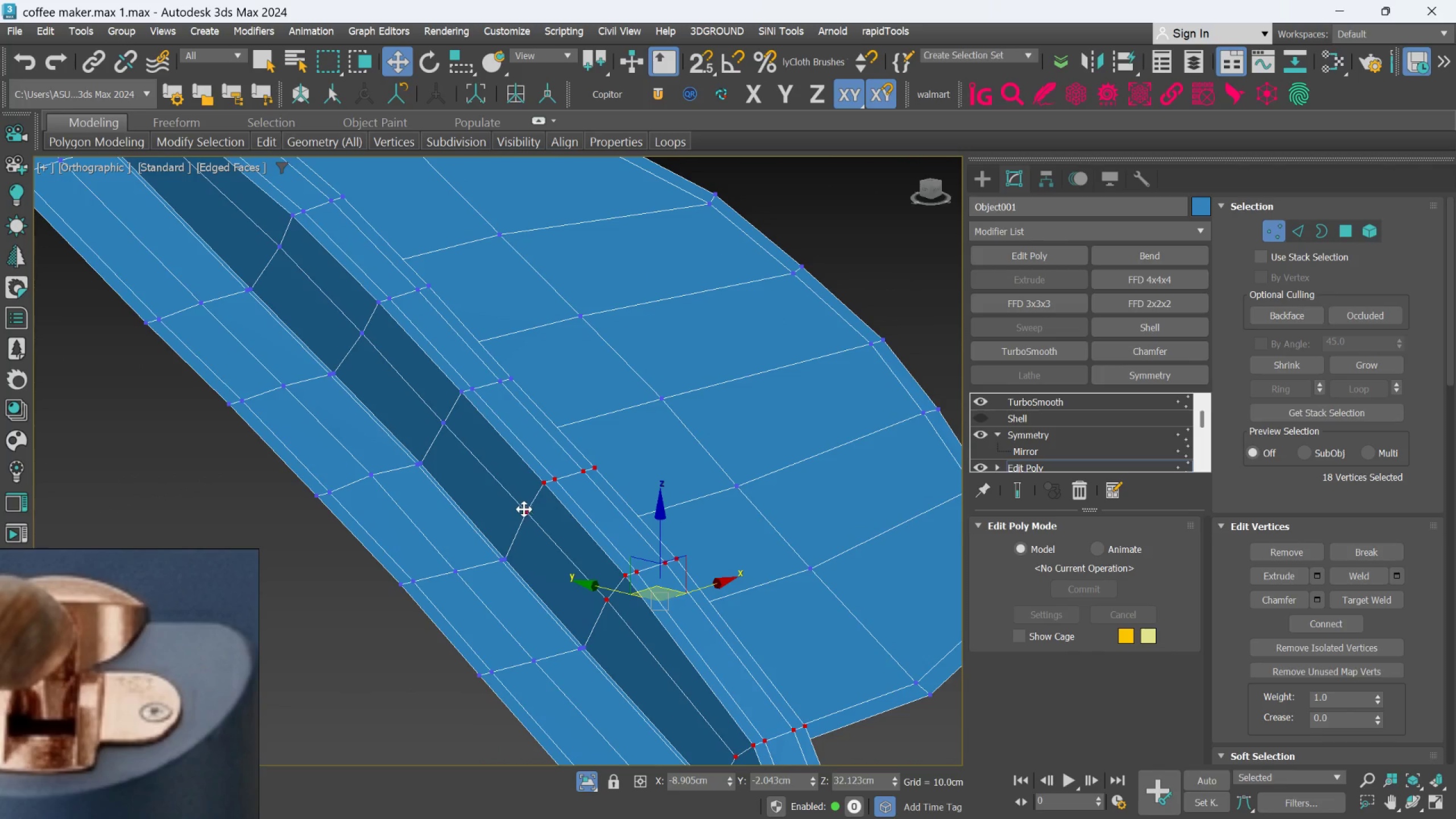 
key(Control+ControlLeft)
 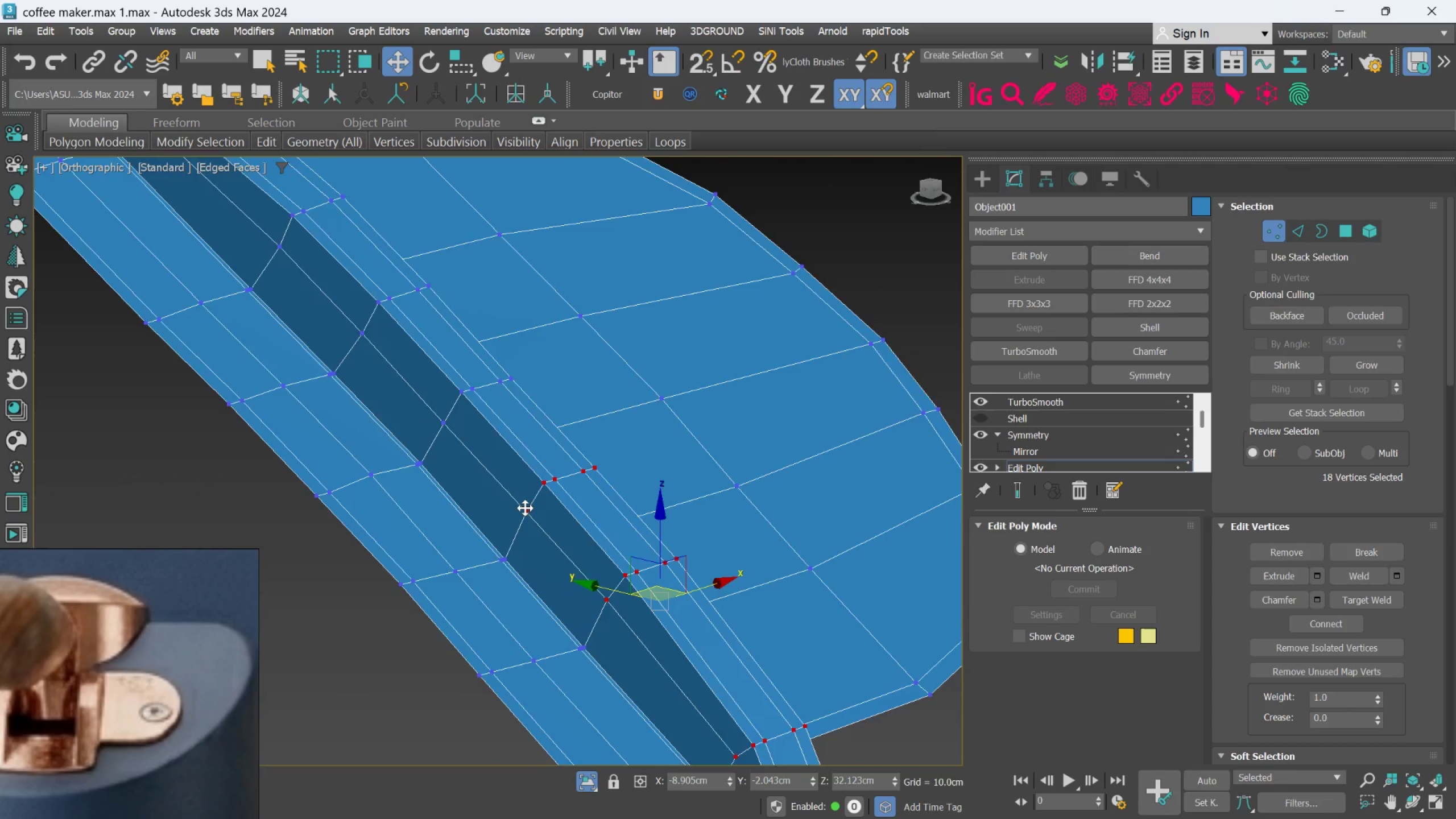 
hold_key(key=AltLeft, duration=0.47)
 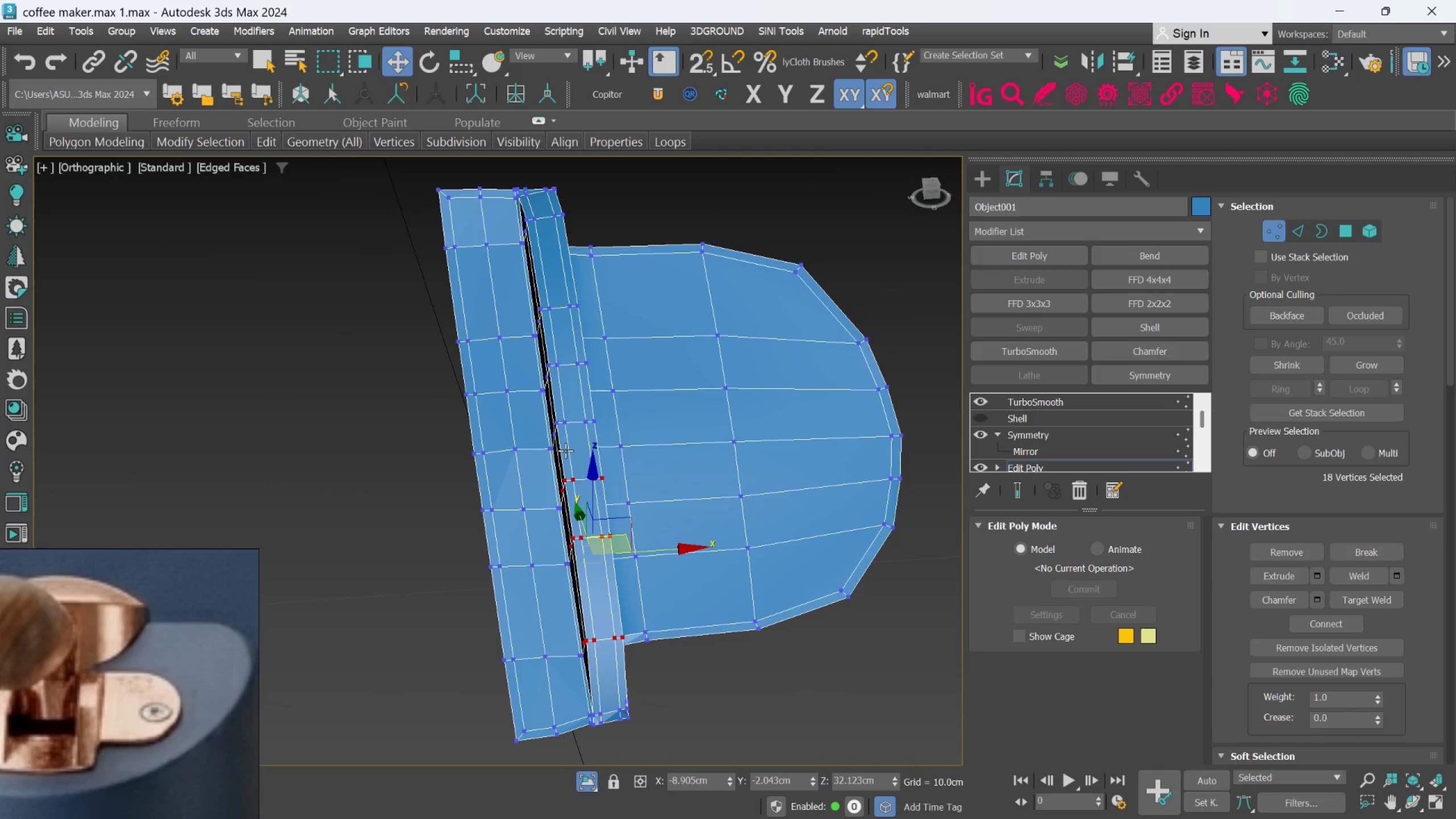 
scroll: coordinate [525, 508], scroll_direction: down, amount: 2.0
 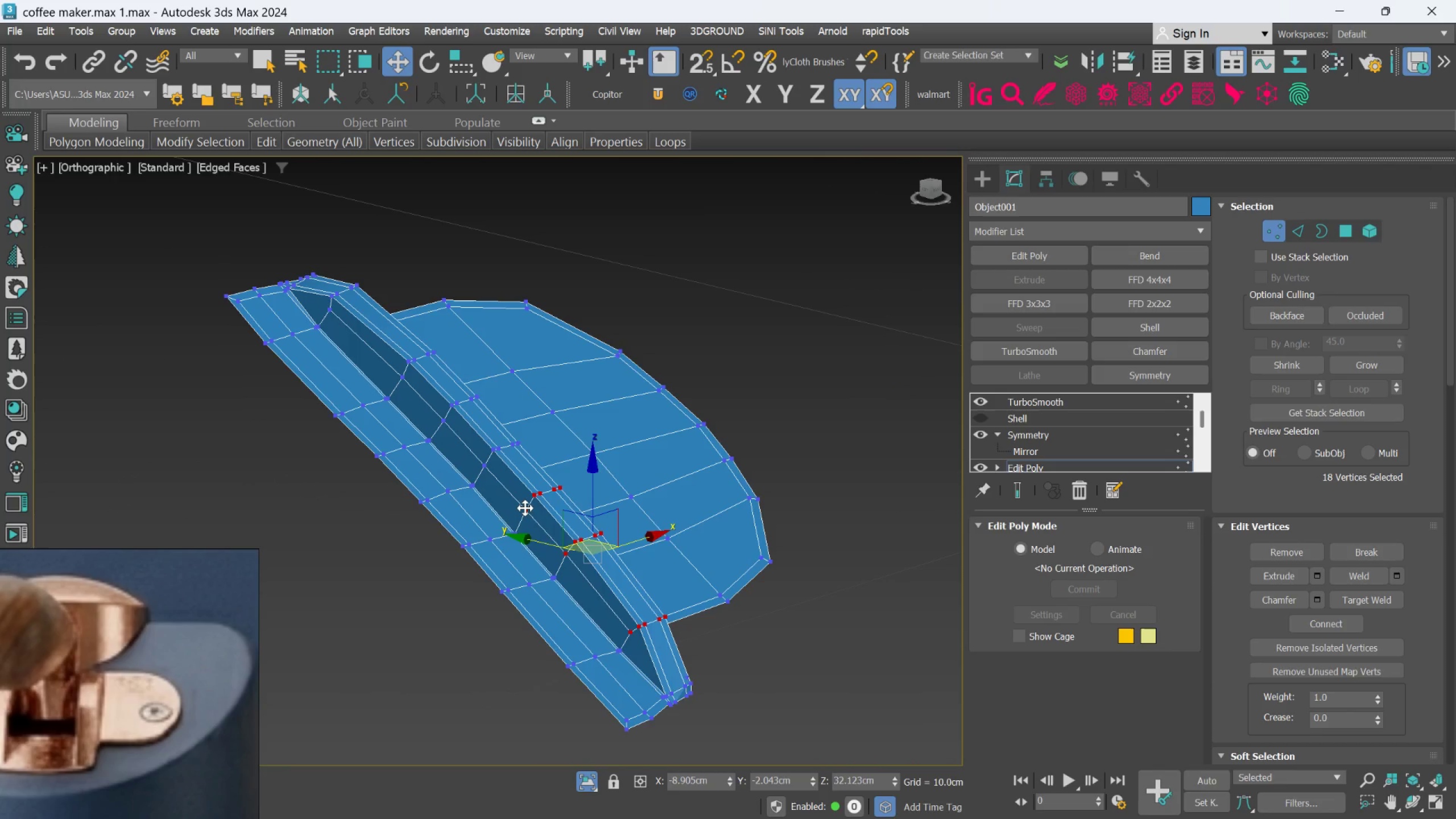 
key(Alt+AltLeft)
 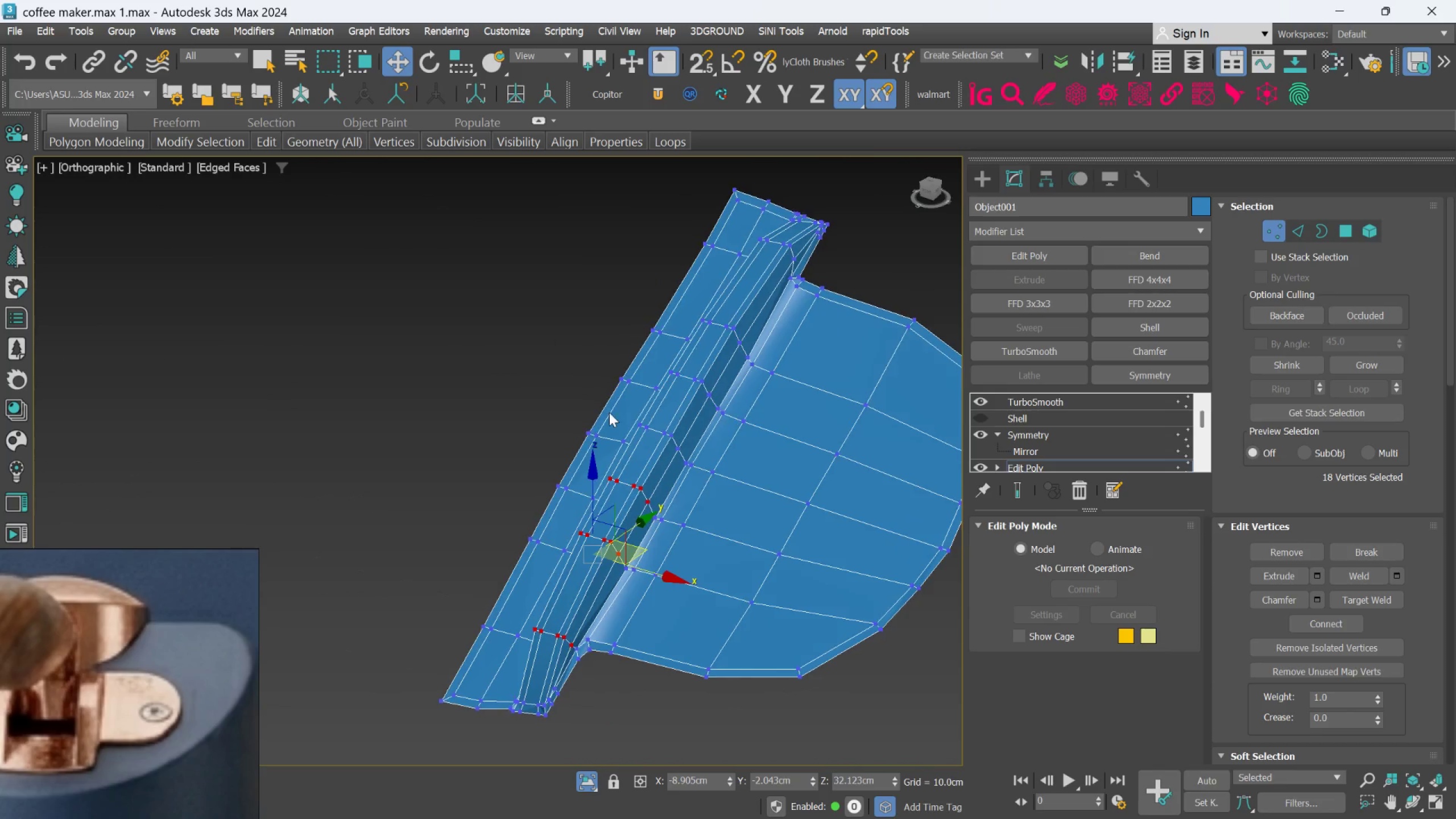 
hold_key(key=AltLeft, duration=0.35)
 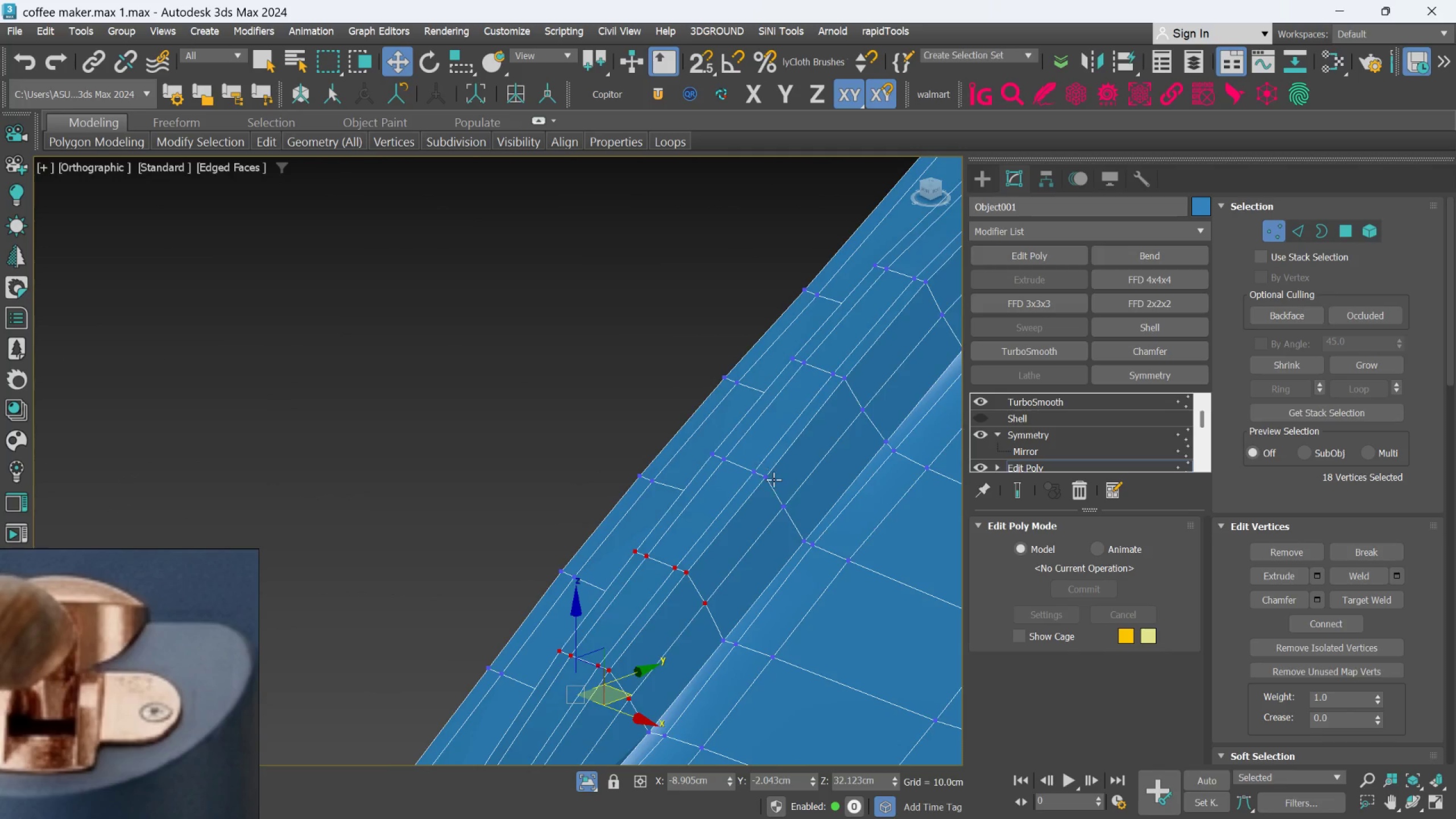 
scroll: coordinate [609, 415], scroll_direction: up, amount: 2.0
 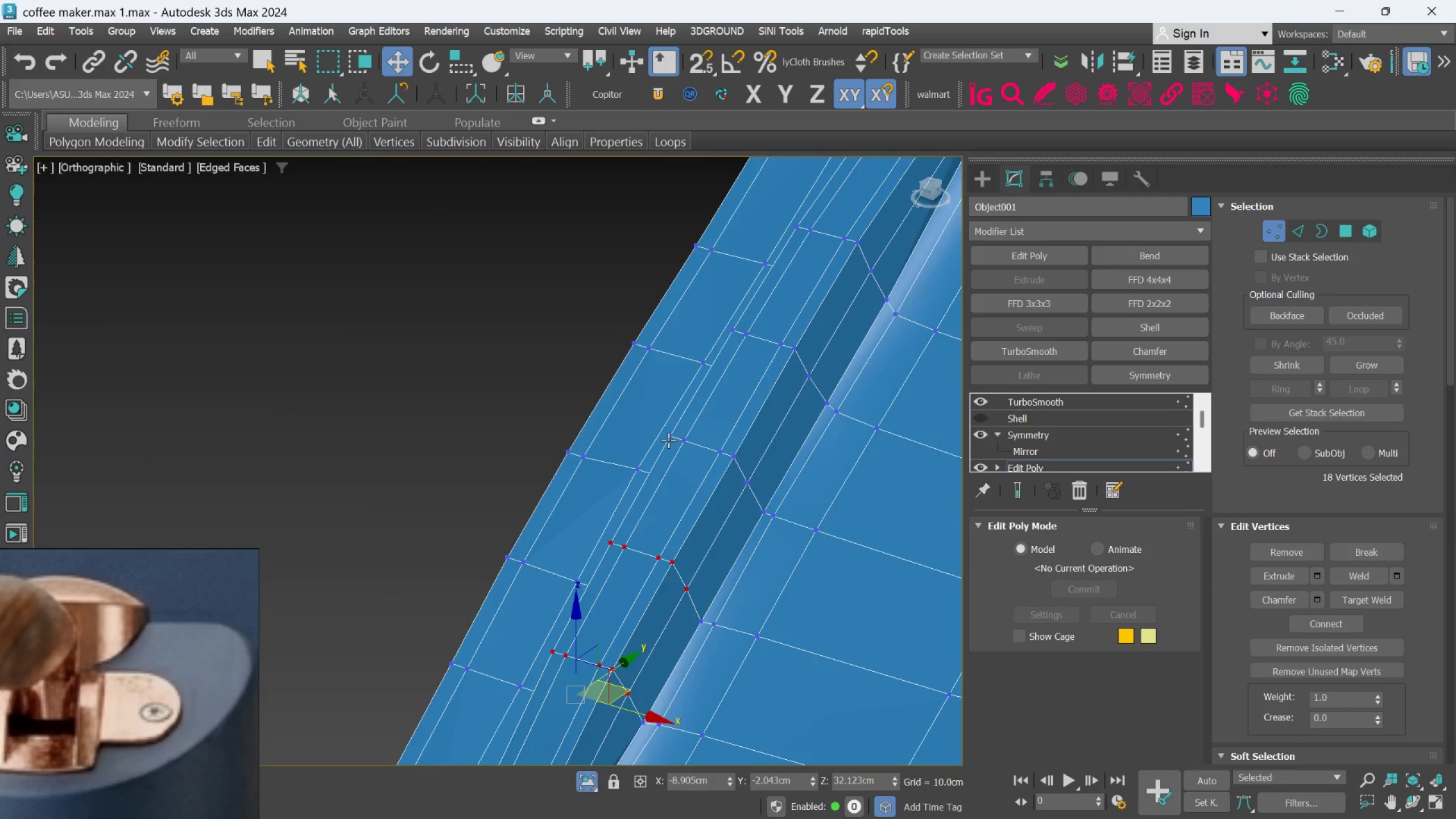 
hold_key(key=ControlLeft, duration=1.3)
 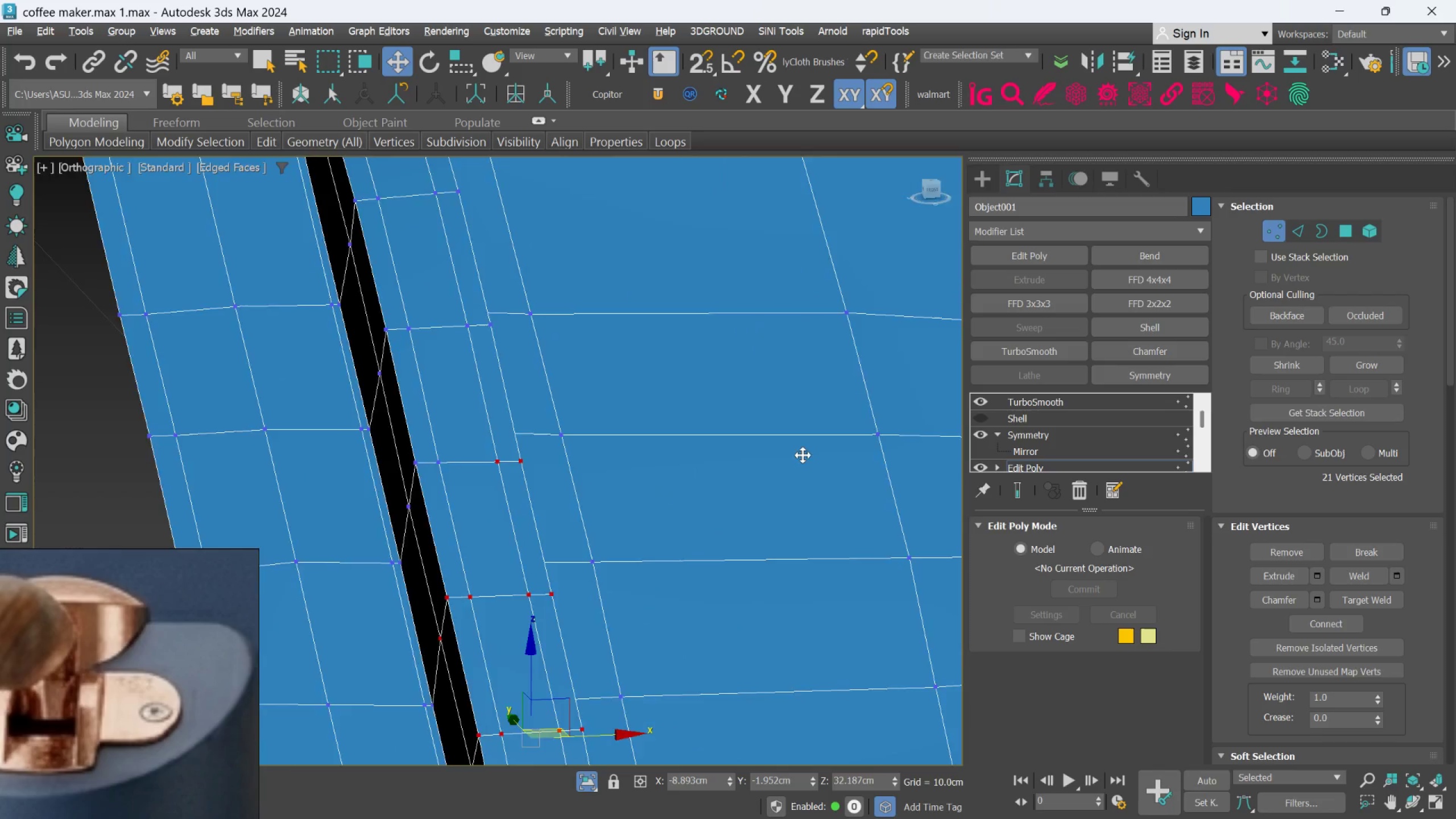 
scroll: coordinate [779, 487], scroll_direction: up, amount: 1.0
 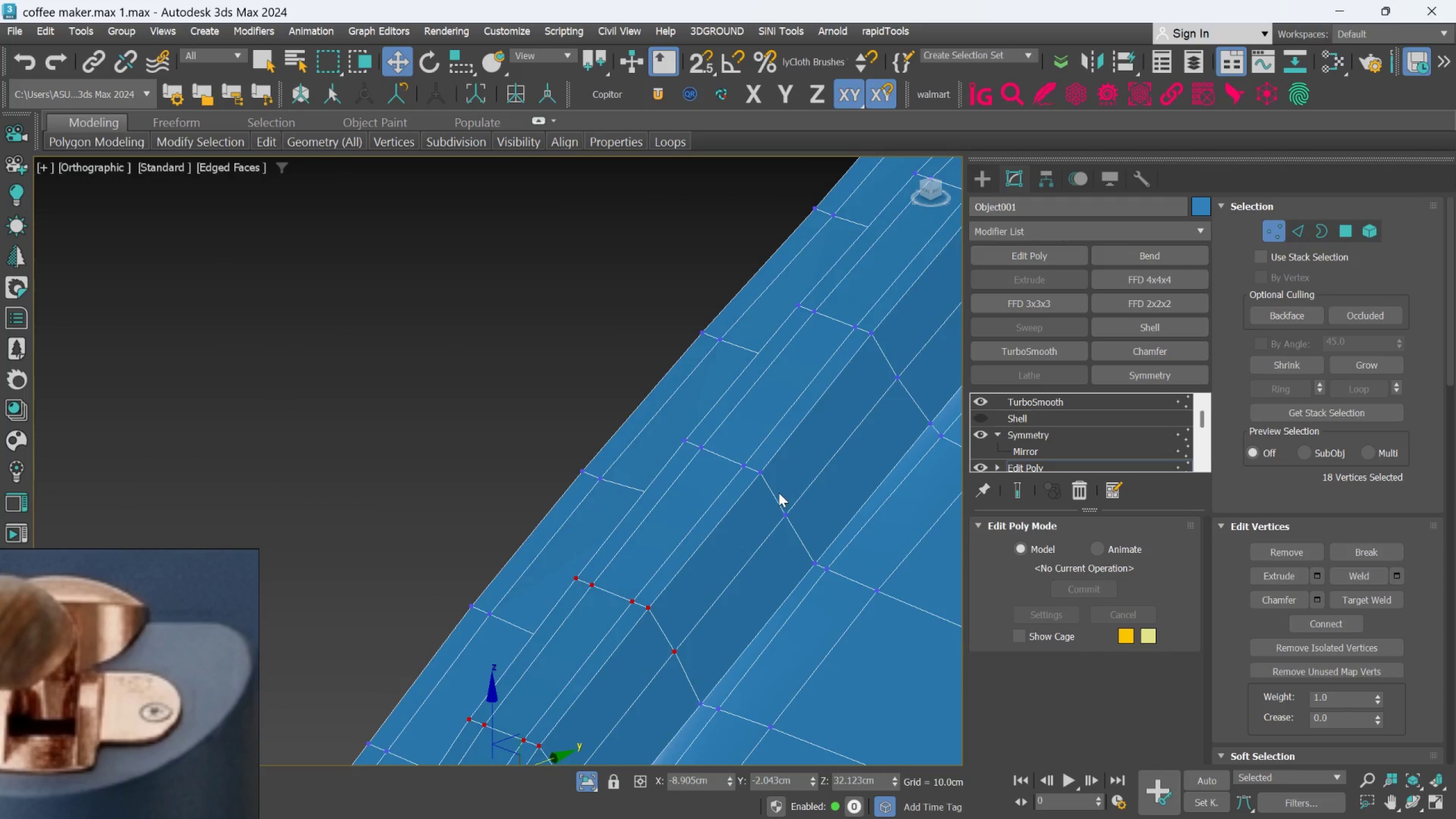 
double_click([763, 469])
 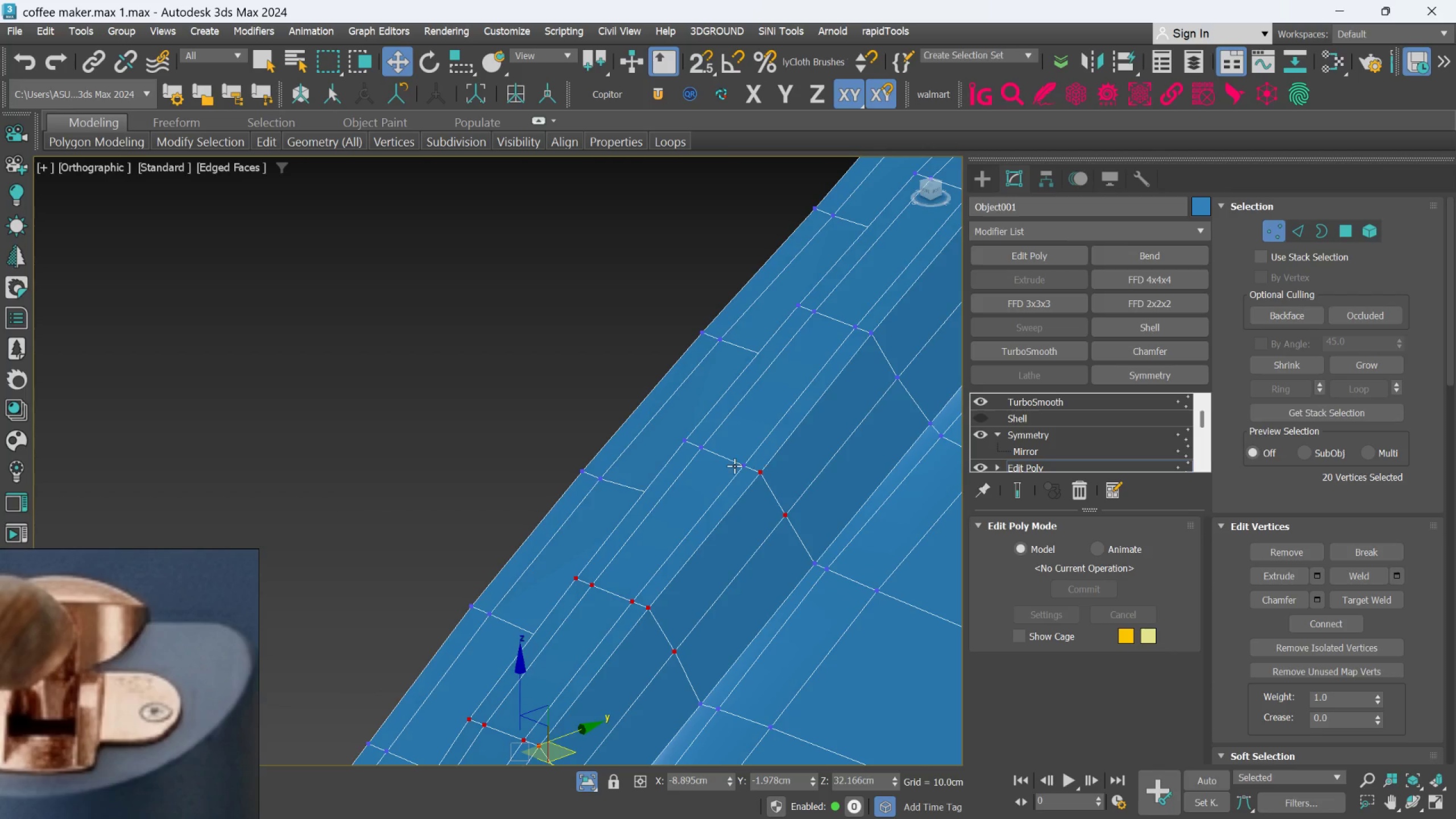 
triple_click([733, 465])
 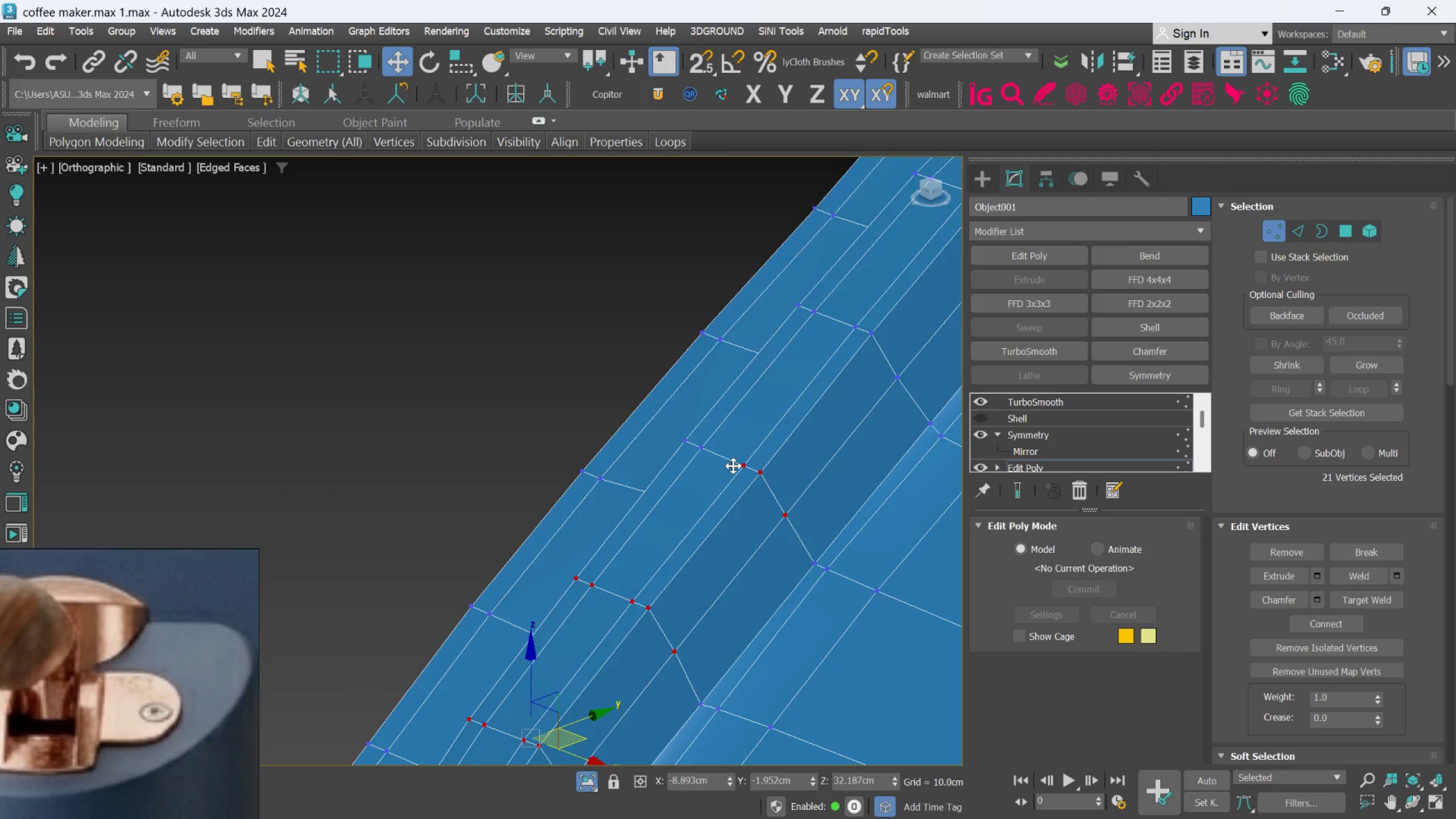 
hold_key(key=AltLeft, duration=0.58)
 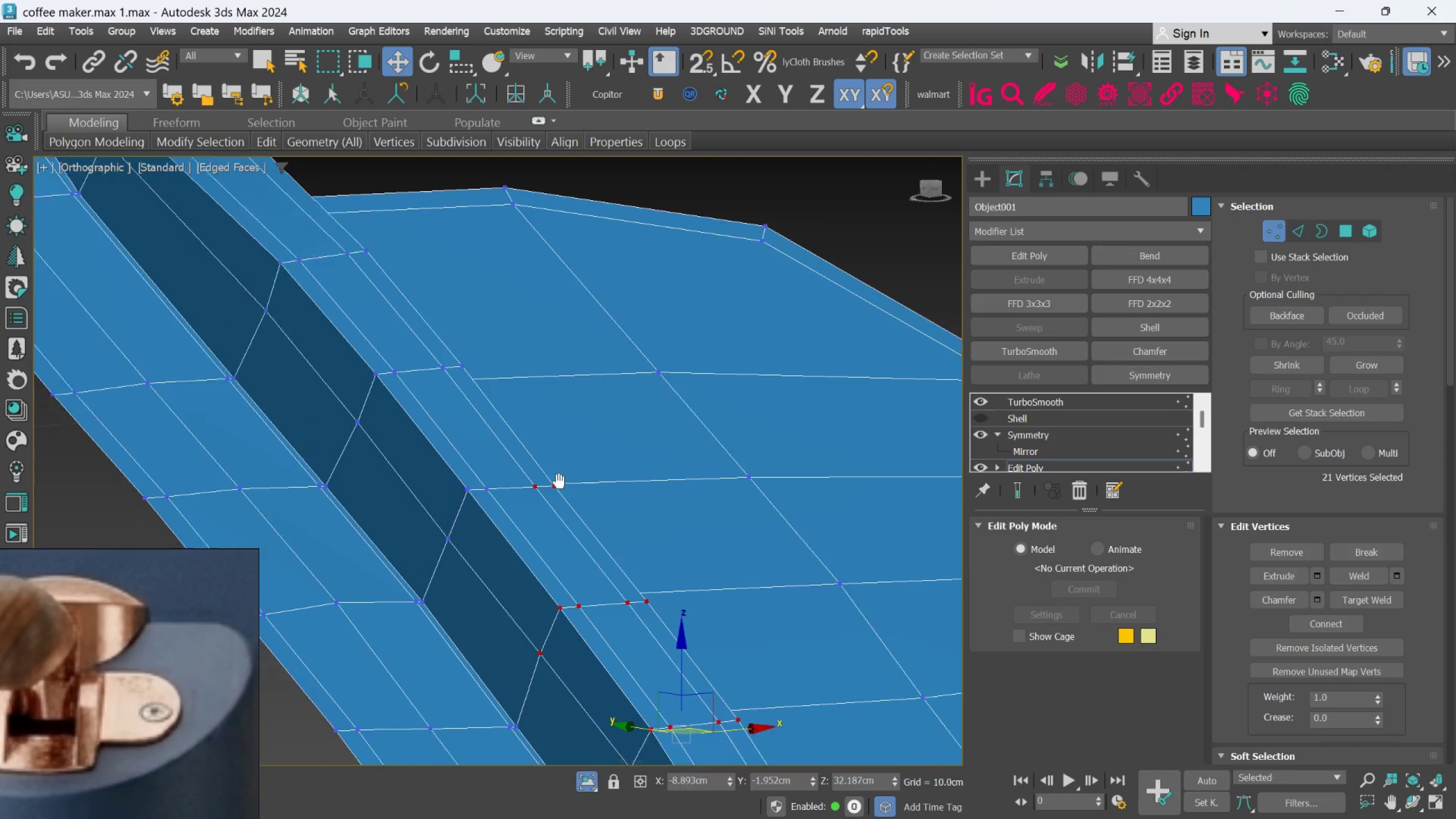 
hold_key(key=ControlLeft, duration=1.53)
left_click([557, 482])
 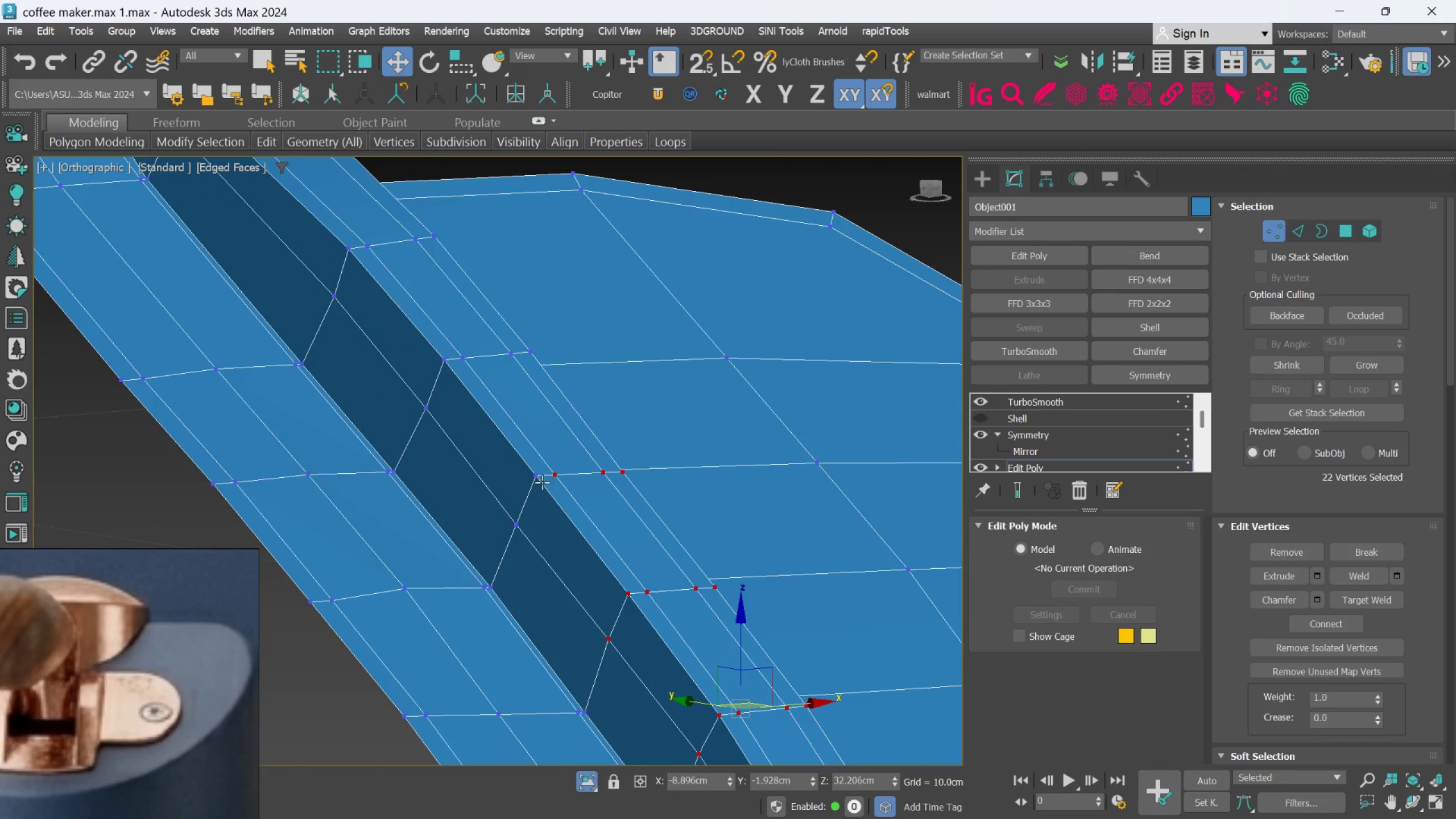 
double_click([542, 482])
 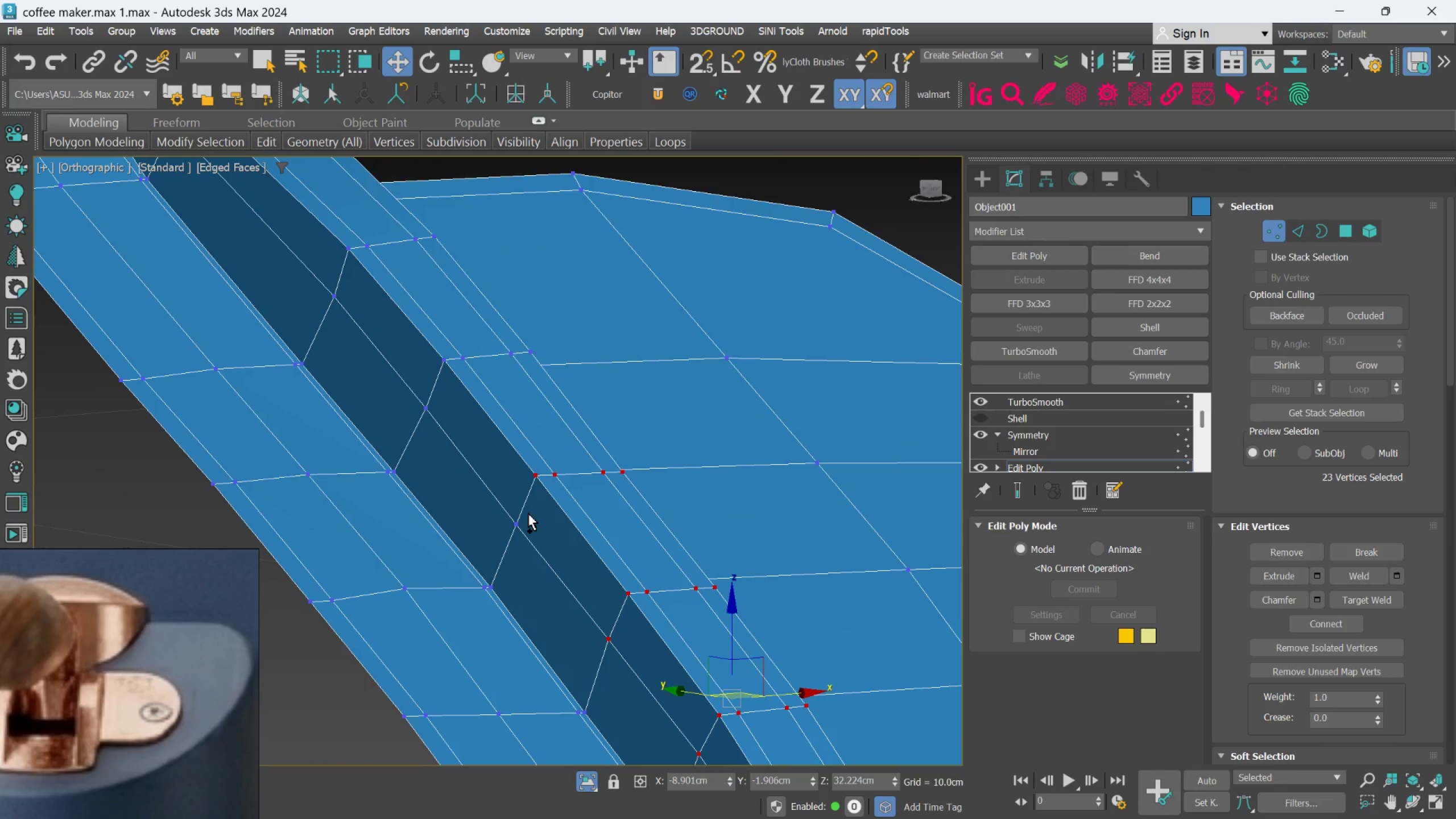 
triple_click([528, 514])
 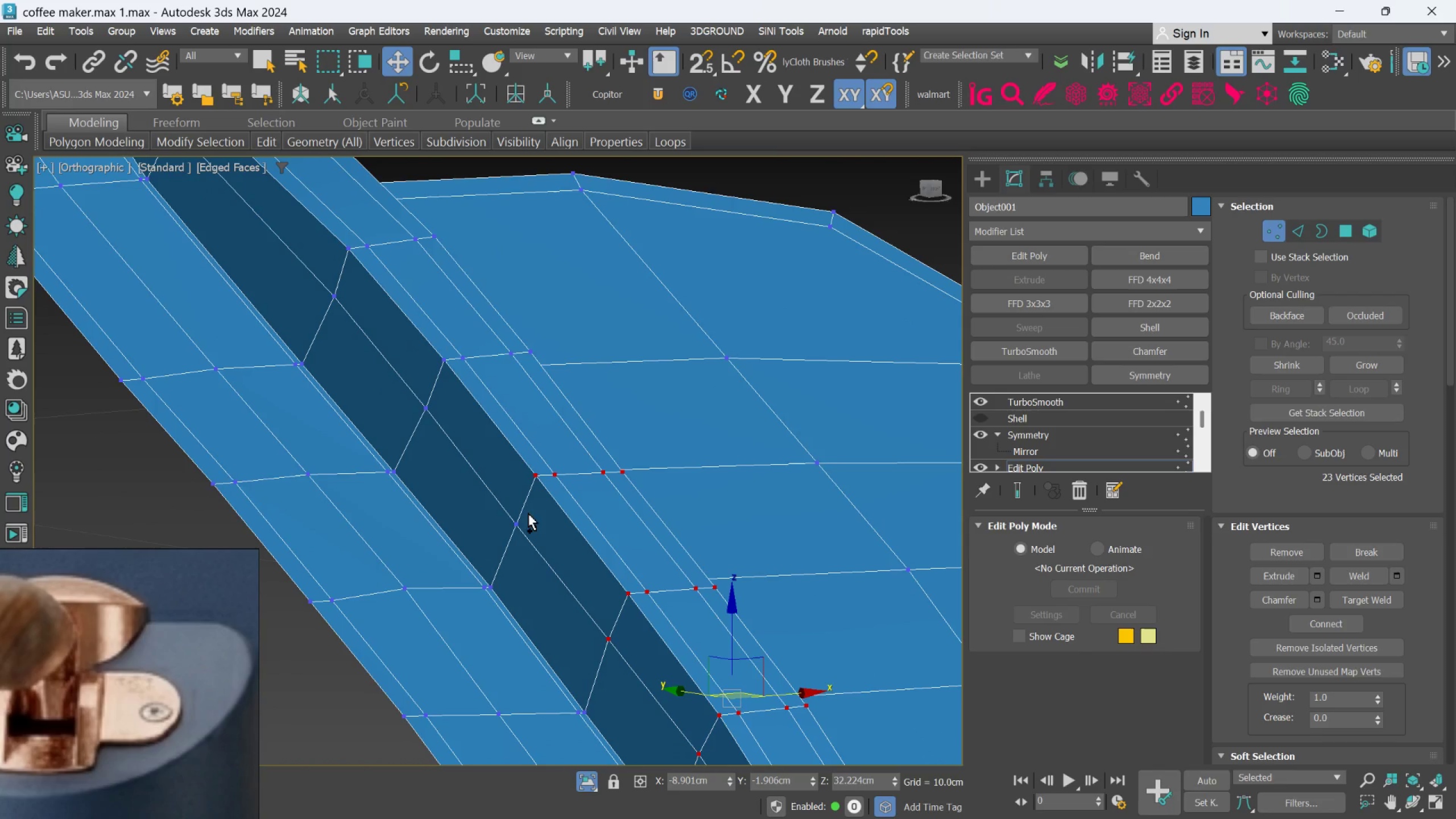 
hold_key(key=ControlLeft, duration=0.47)
left_click([515, 525])
 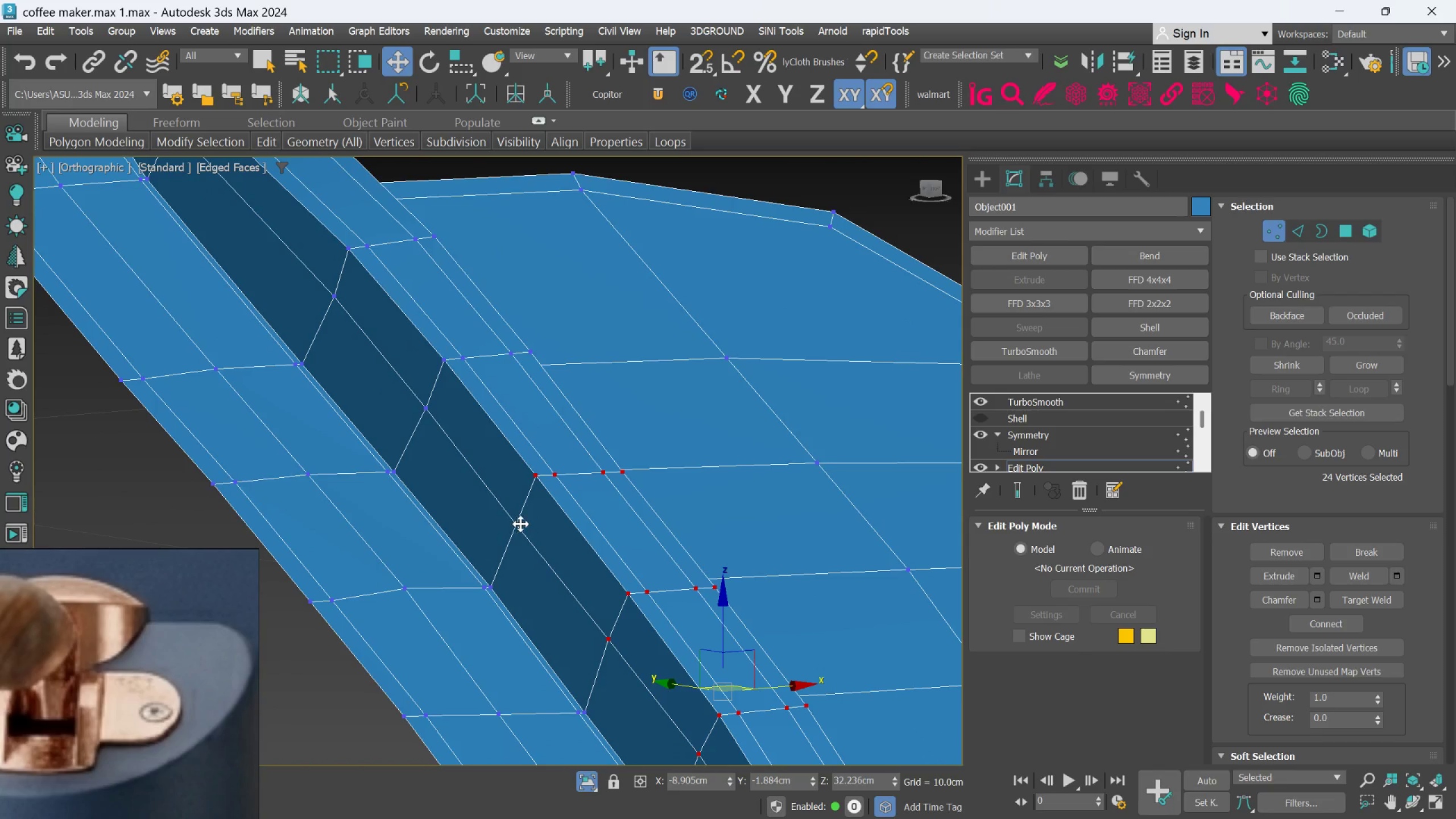 
hold_key(key=AltLeft, duration=0.42)
 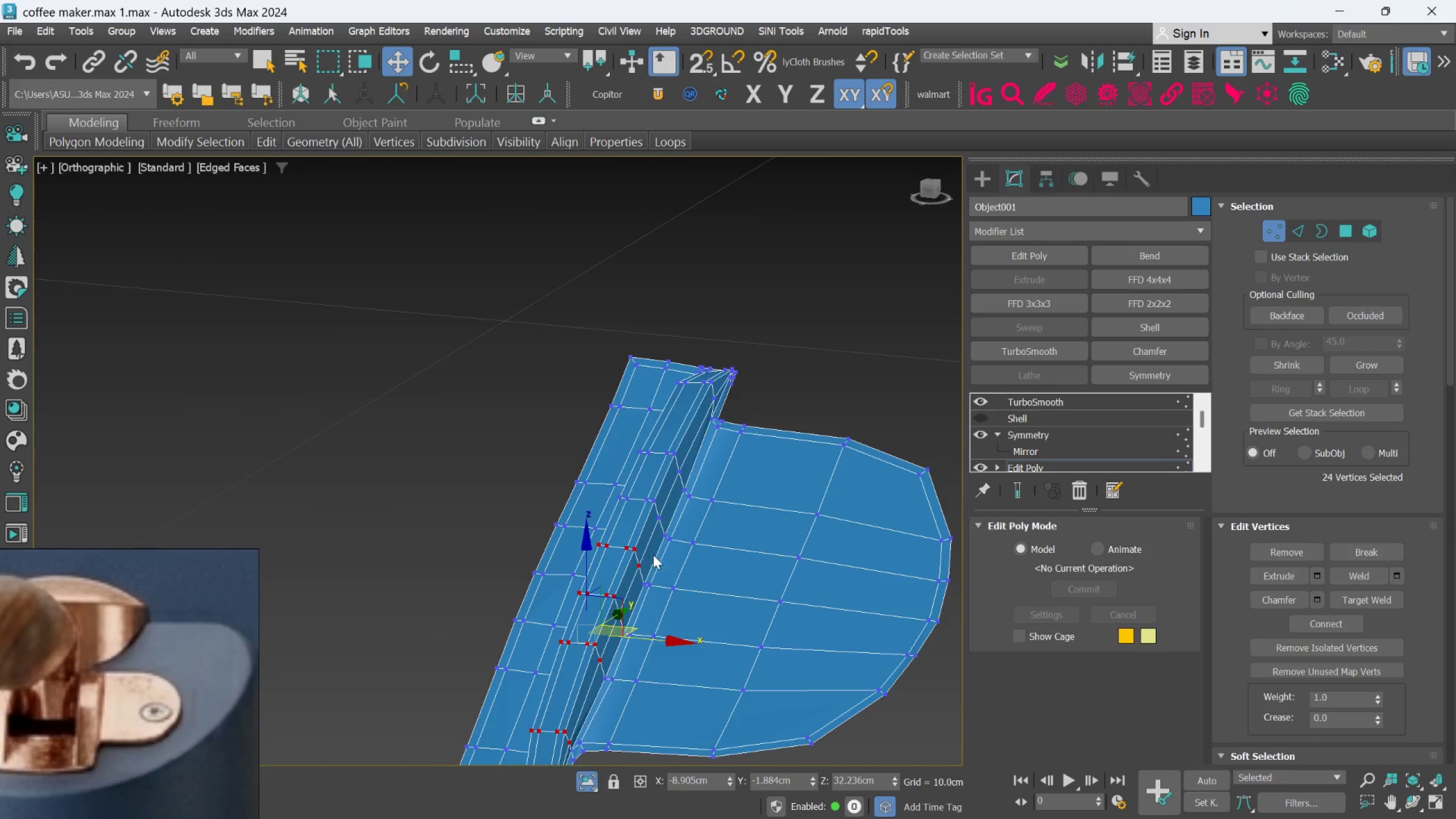 
scroll: coordinate [520, 527], scroll_direction: down, amount: 3.0
 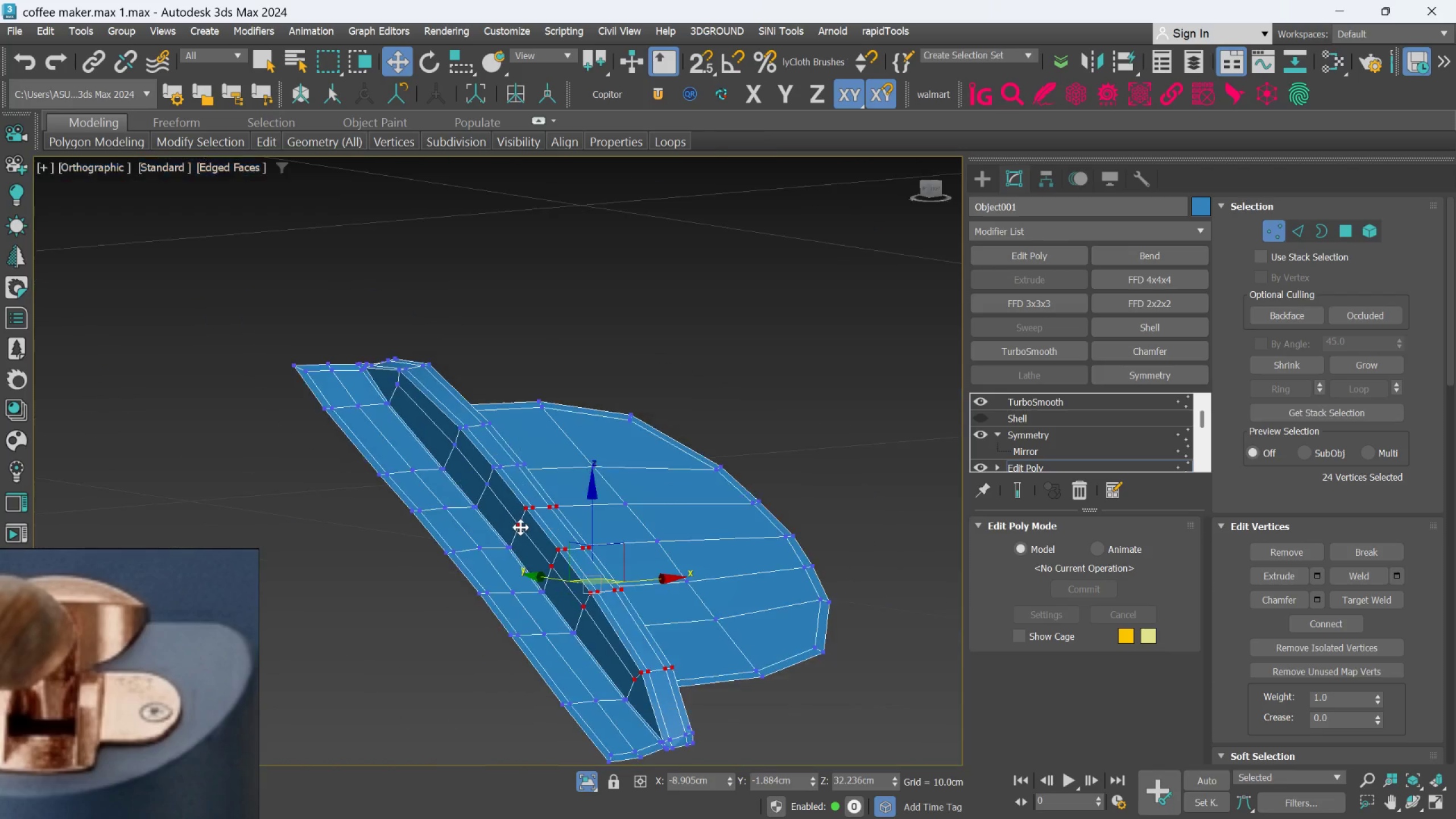 
hold_key(key=ControlLeft, duration=1.52)
left_click([662, 512])
 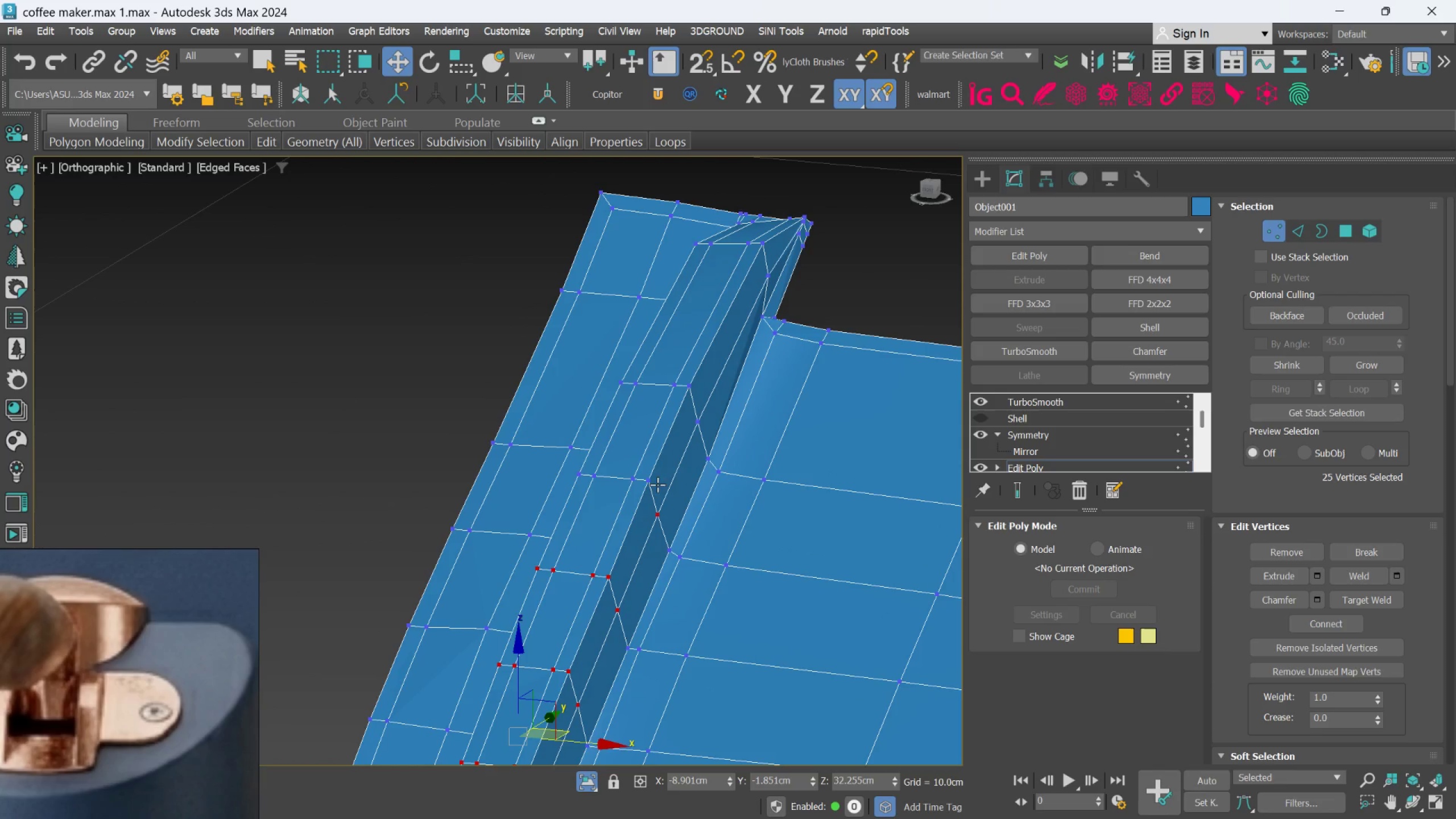 
scroll: coordinate [660, 517], scroll_direction: up, amount: 2.0
 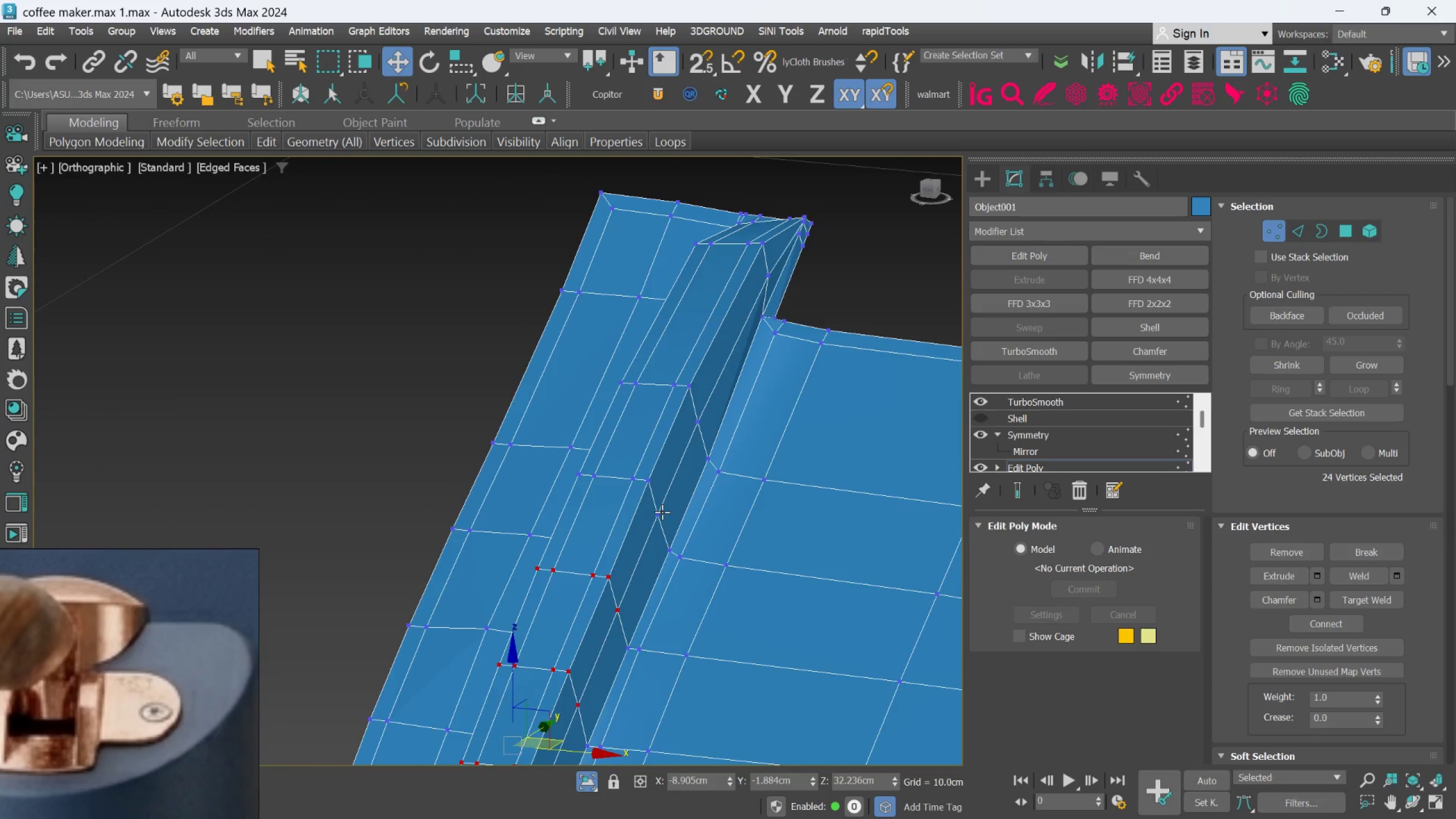 
left_click([656, 482])
 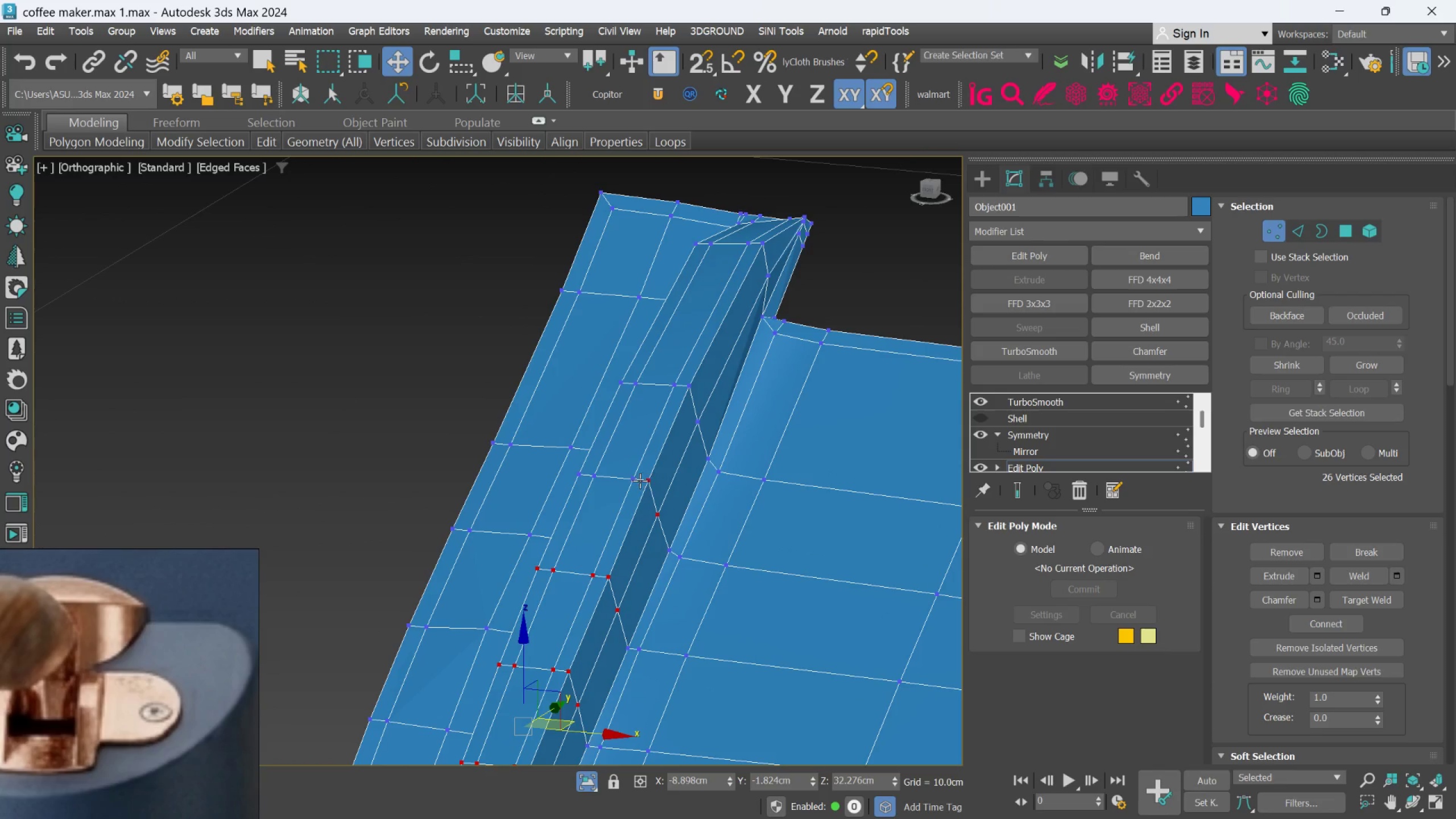 
double_click([640, 481])
 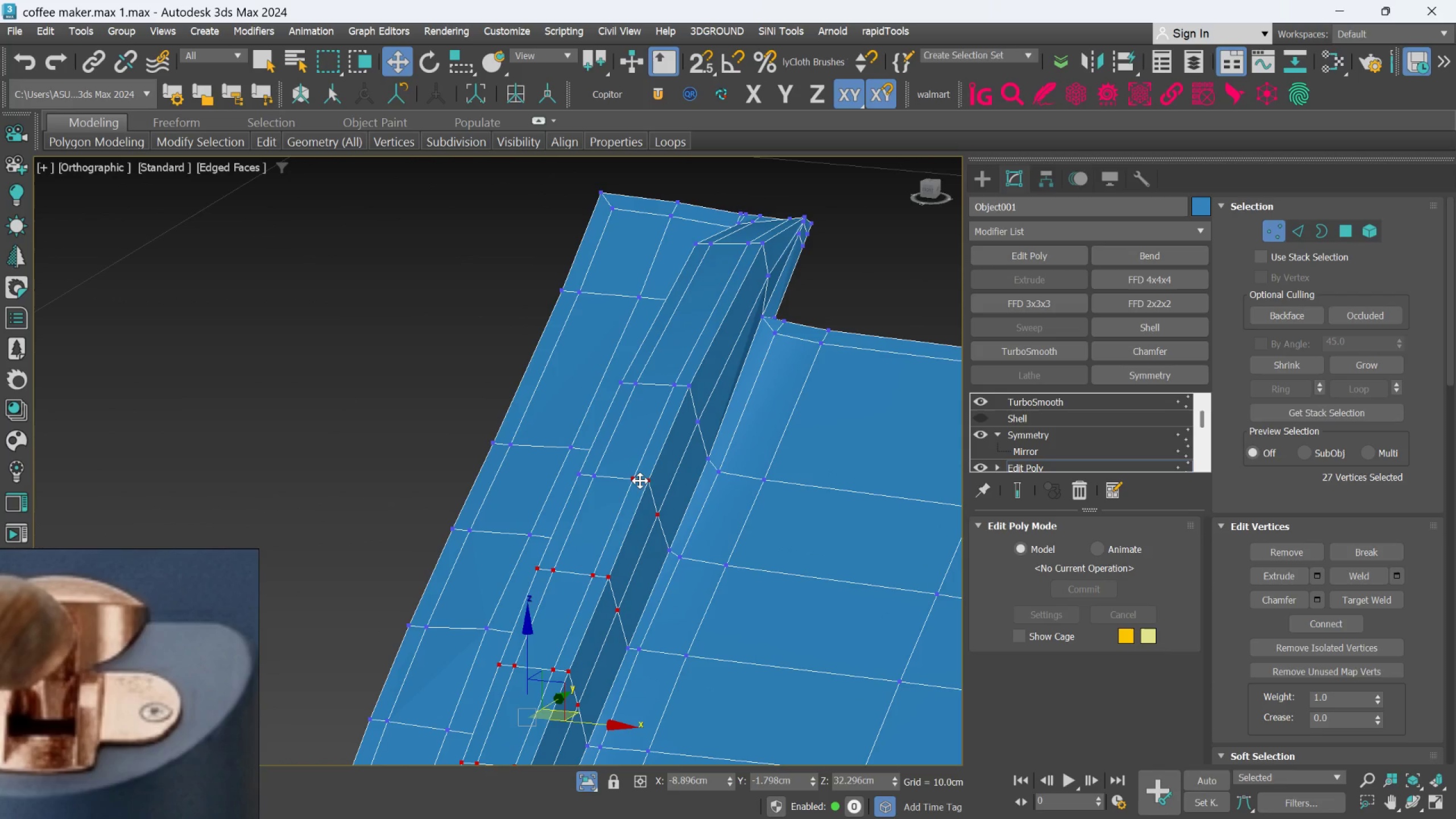 
key(Control+ControlLeft)
 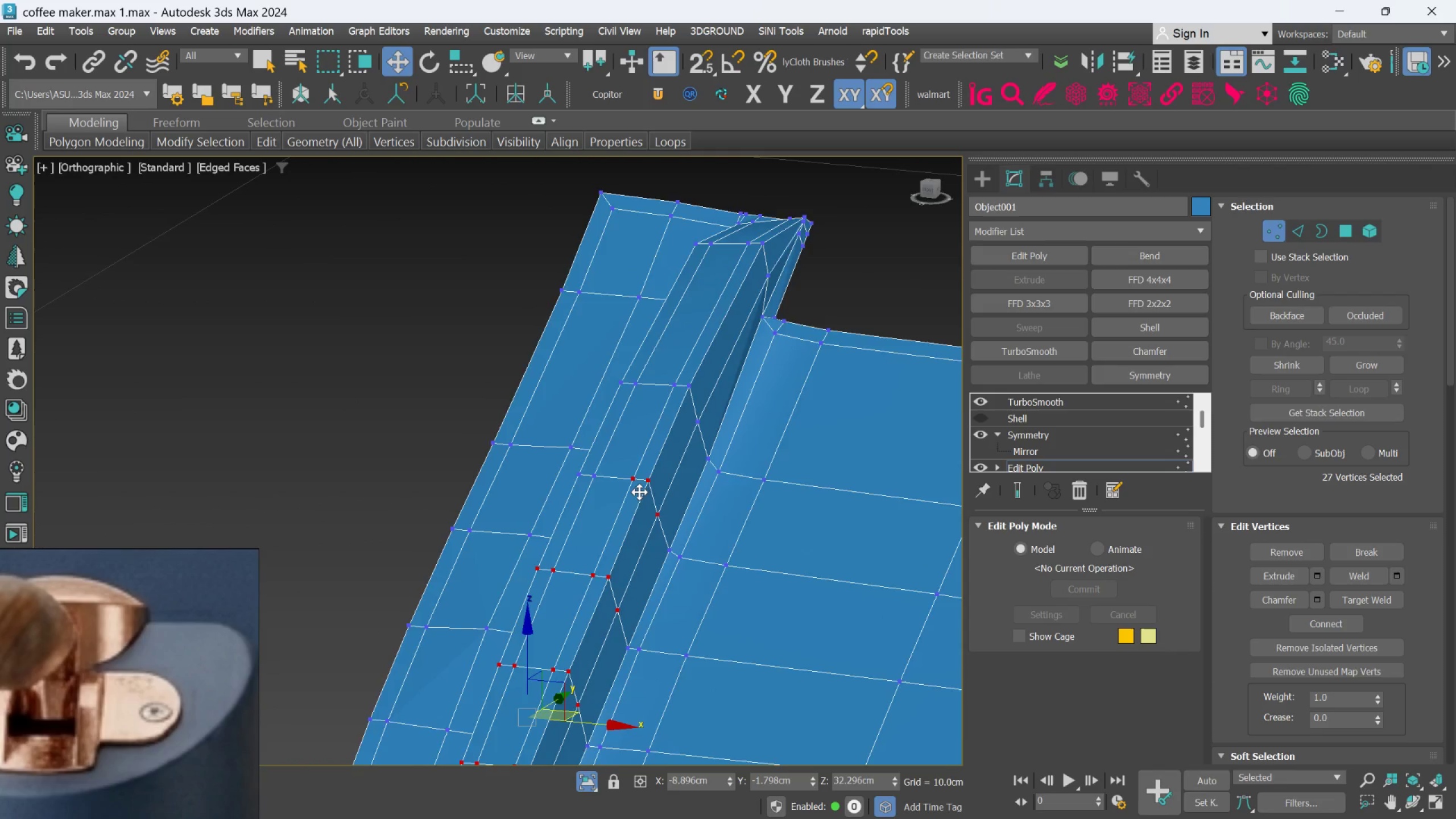 
hold_key(key=AltLeft, duration=0.56)
 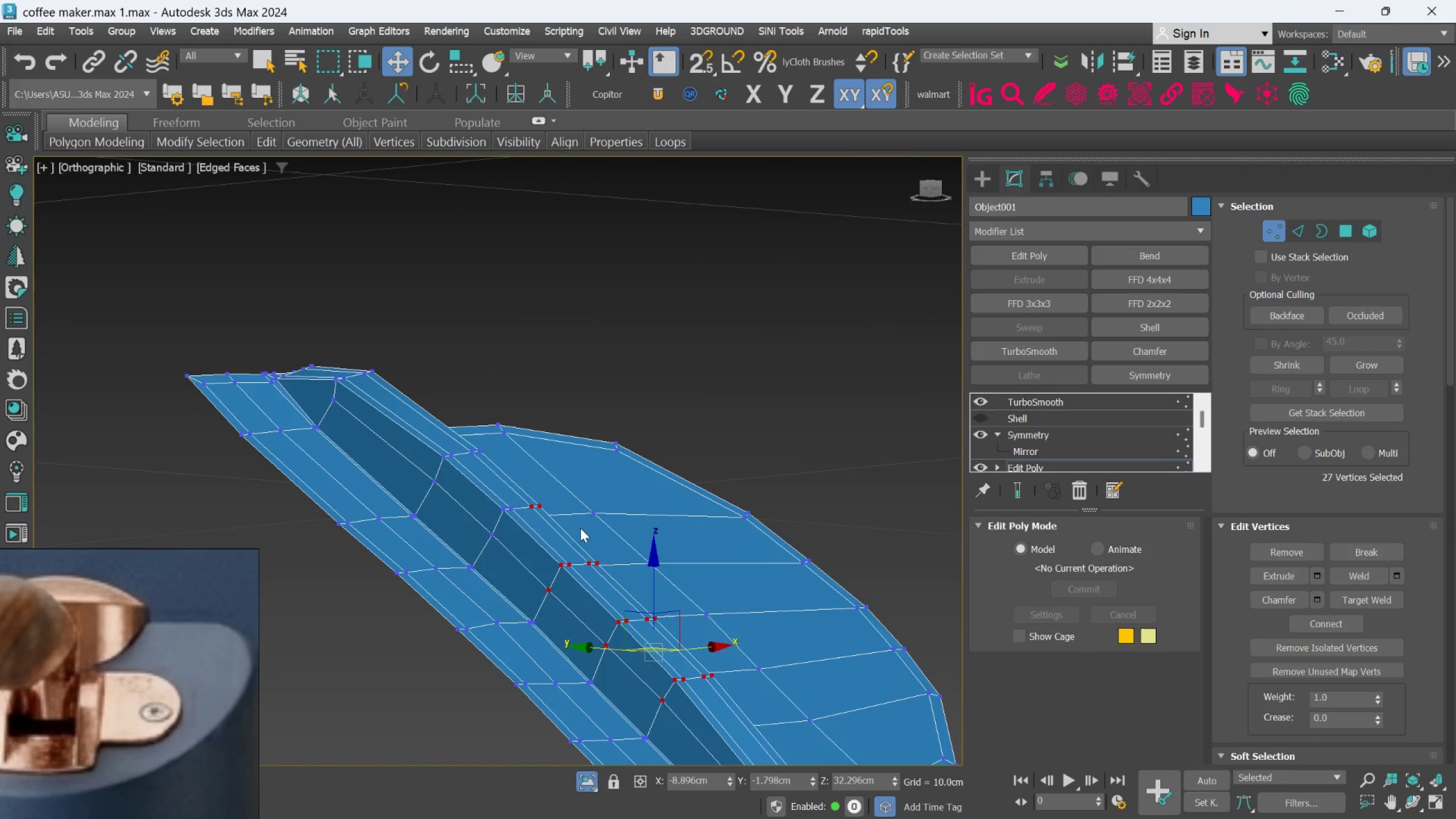 
scroll: coordinate [639, 497], scroll_direction: down, amount: 1.0
 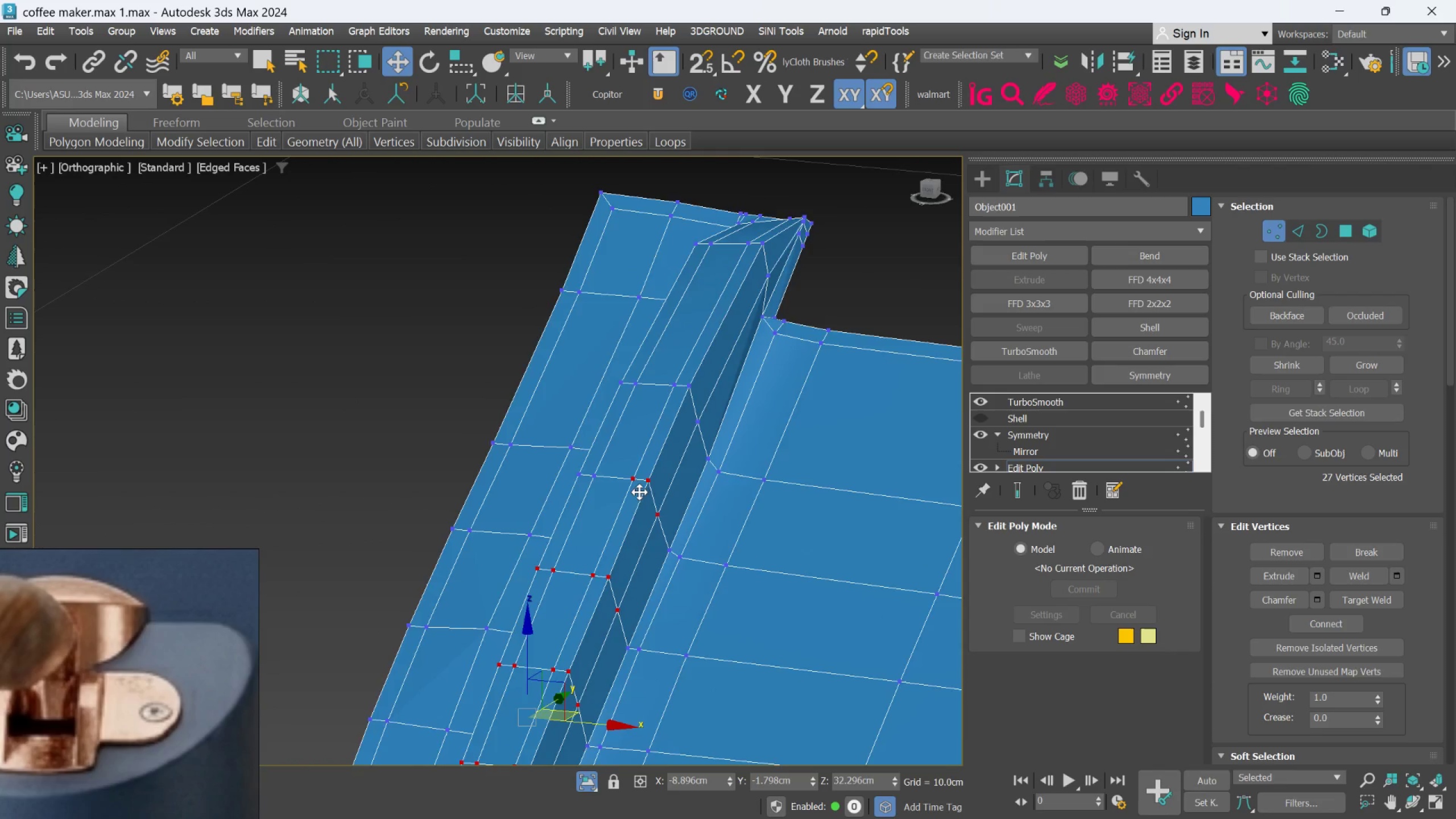 
hold_key(key=ControlLeft, duration=1.5)
 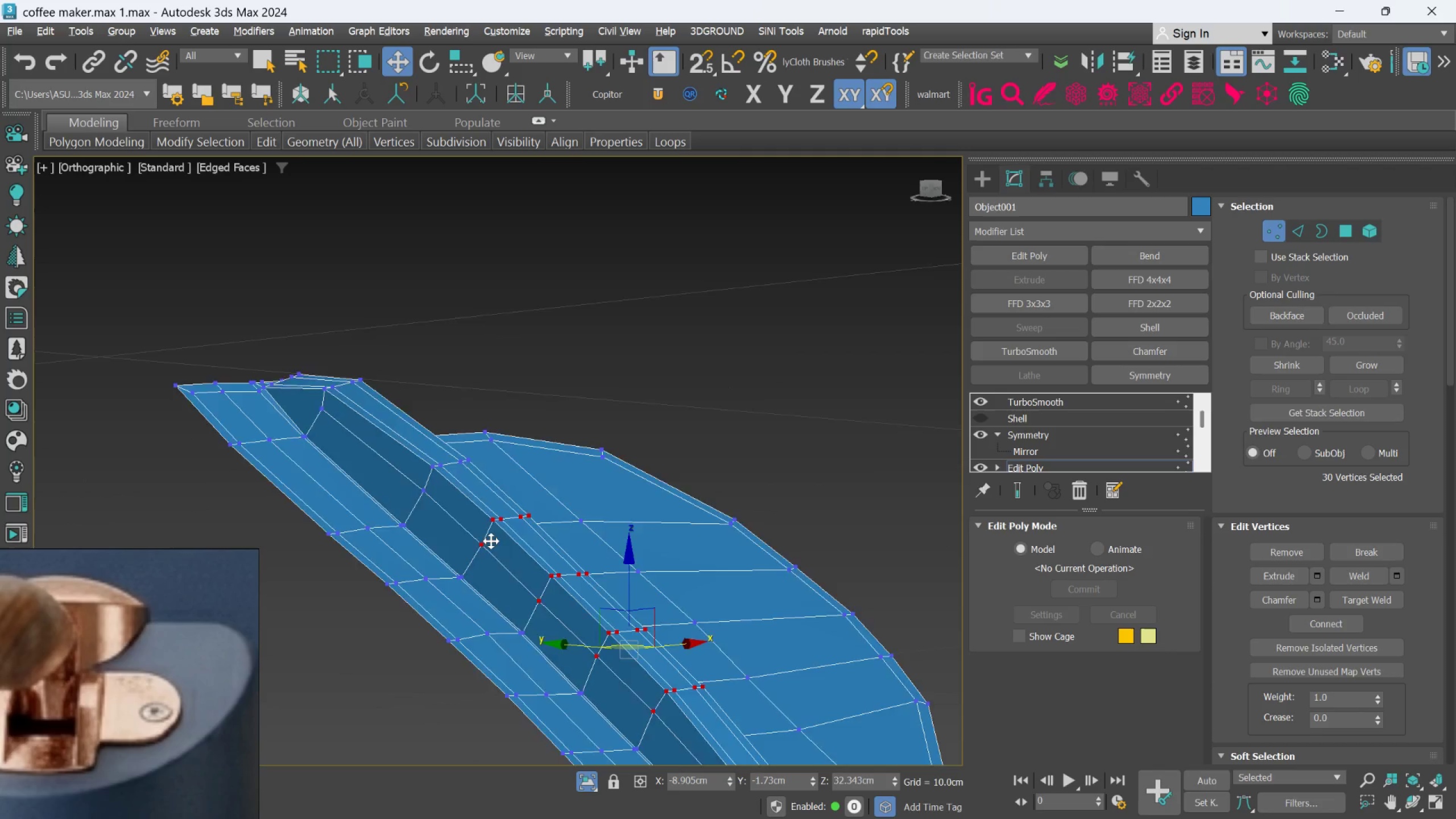 
scroll: coordinate [506, 516], scroll_direction: up, amount: 2.0
 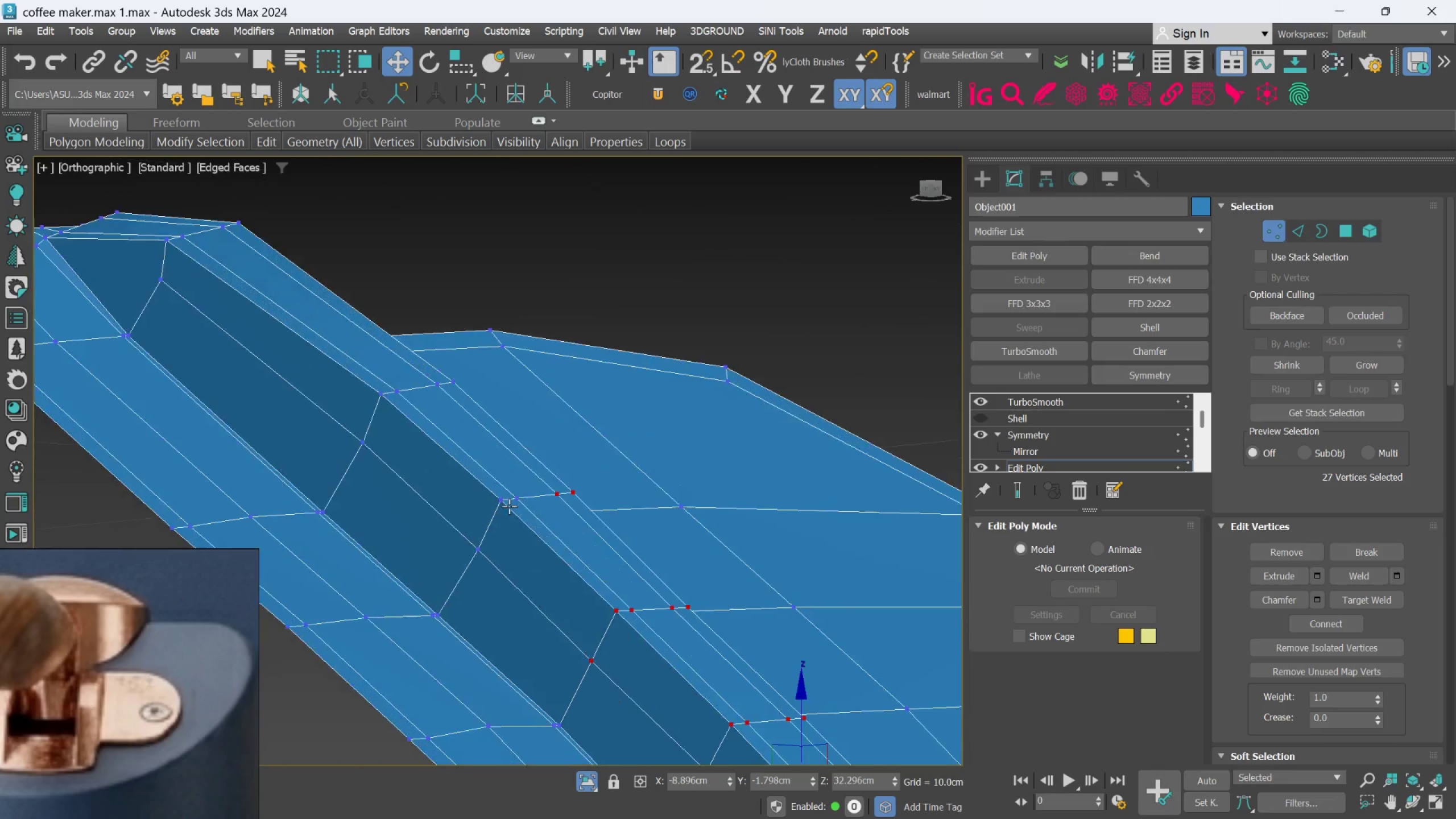 
double_click([508, 501])
 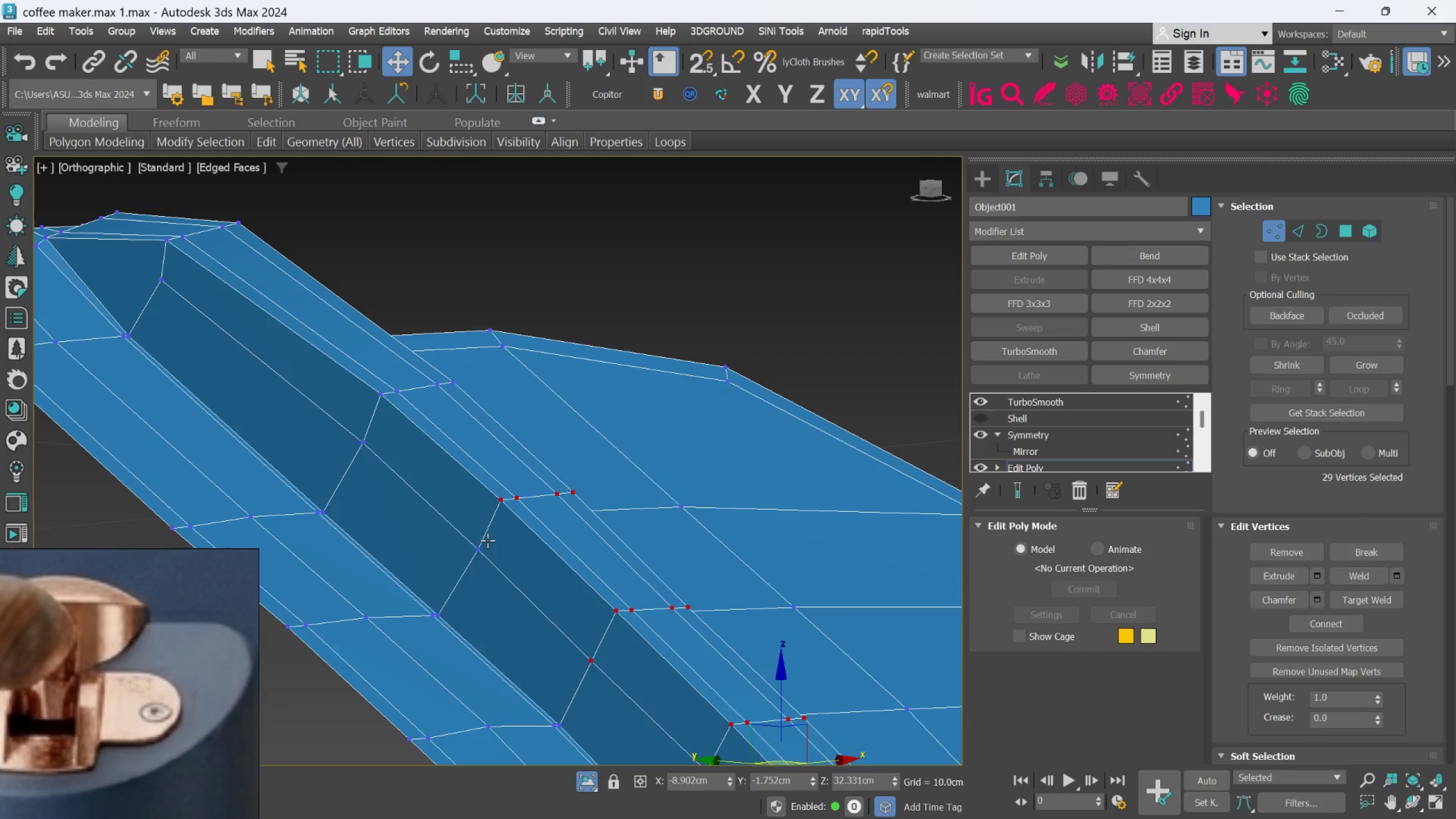 
triple_click([487, 541])
 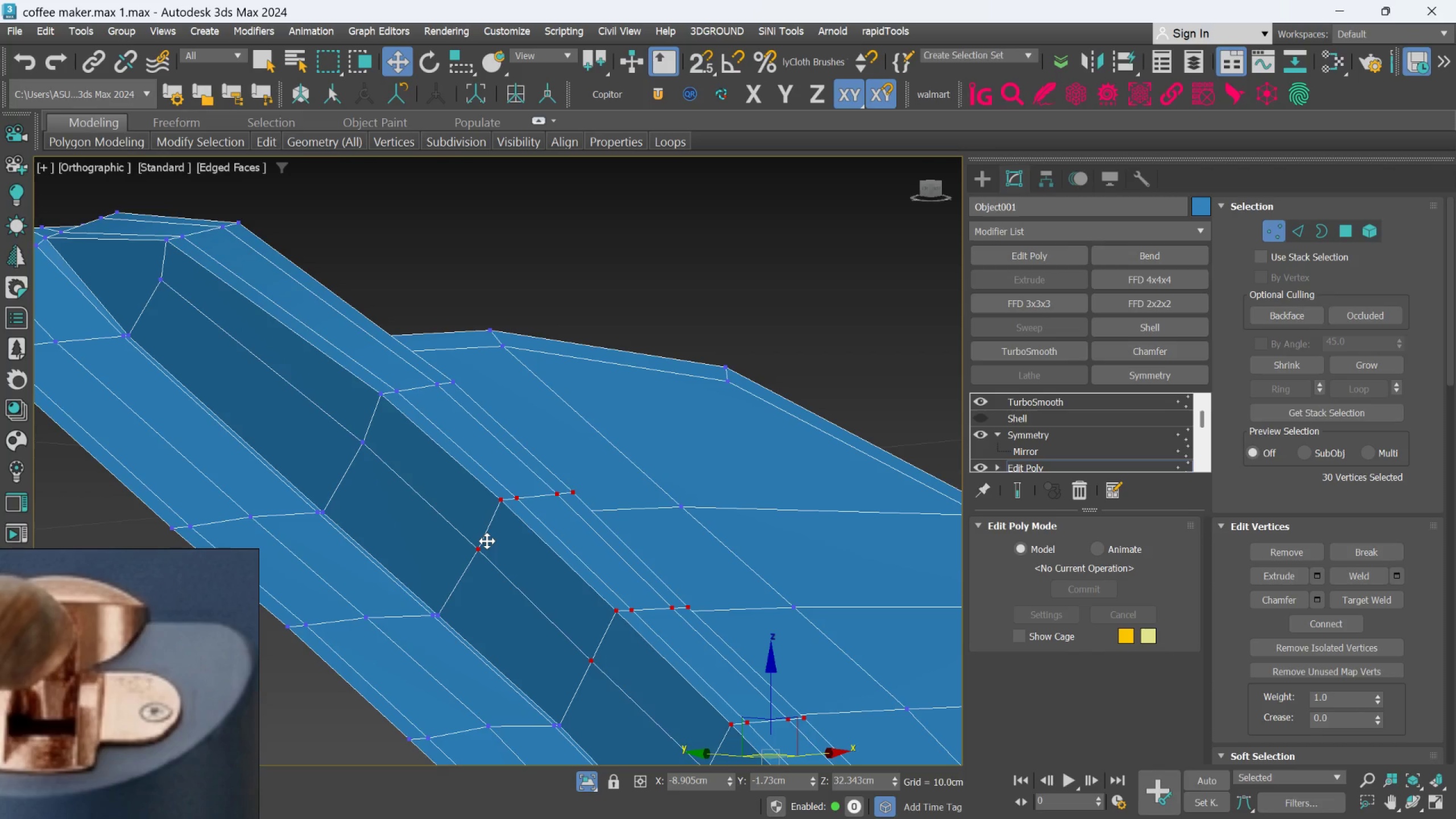 
key(Control+ControlLeft)
 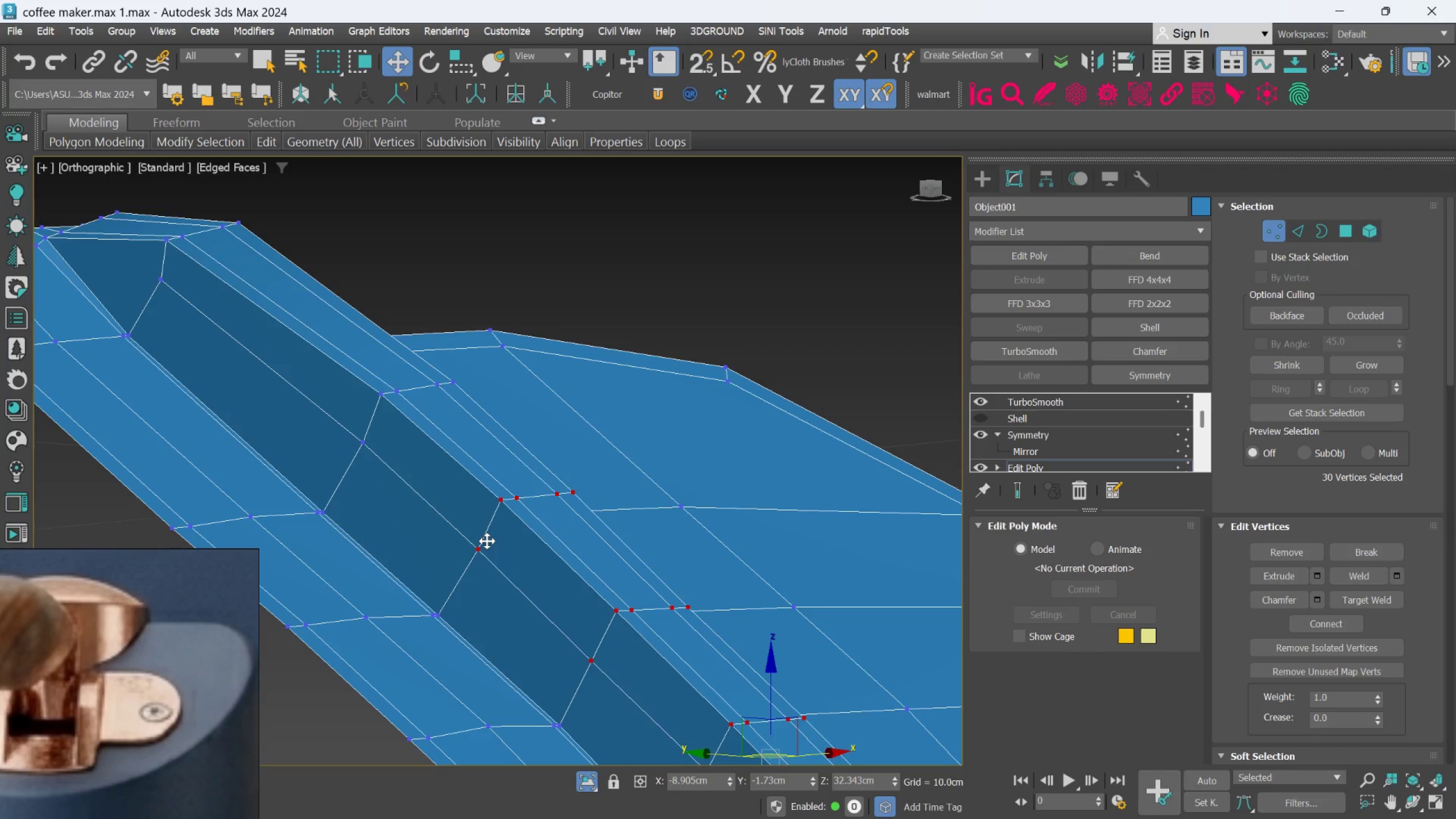 
key(Control+ControlLeft)
 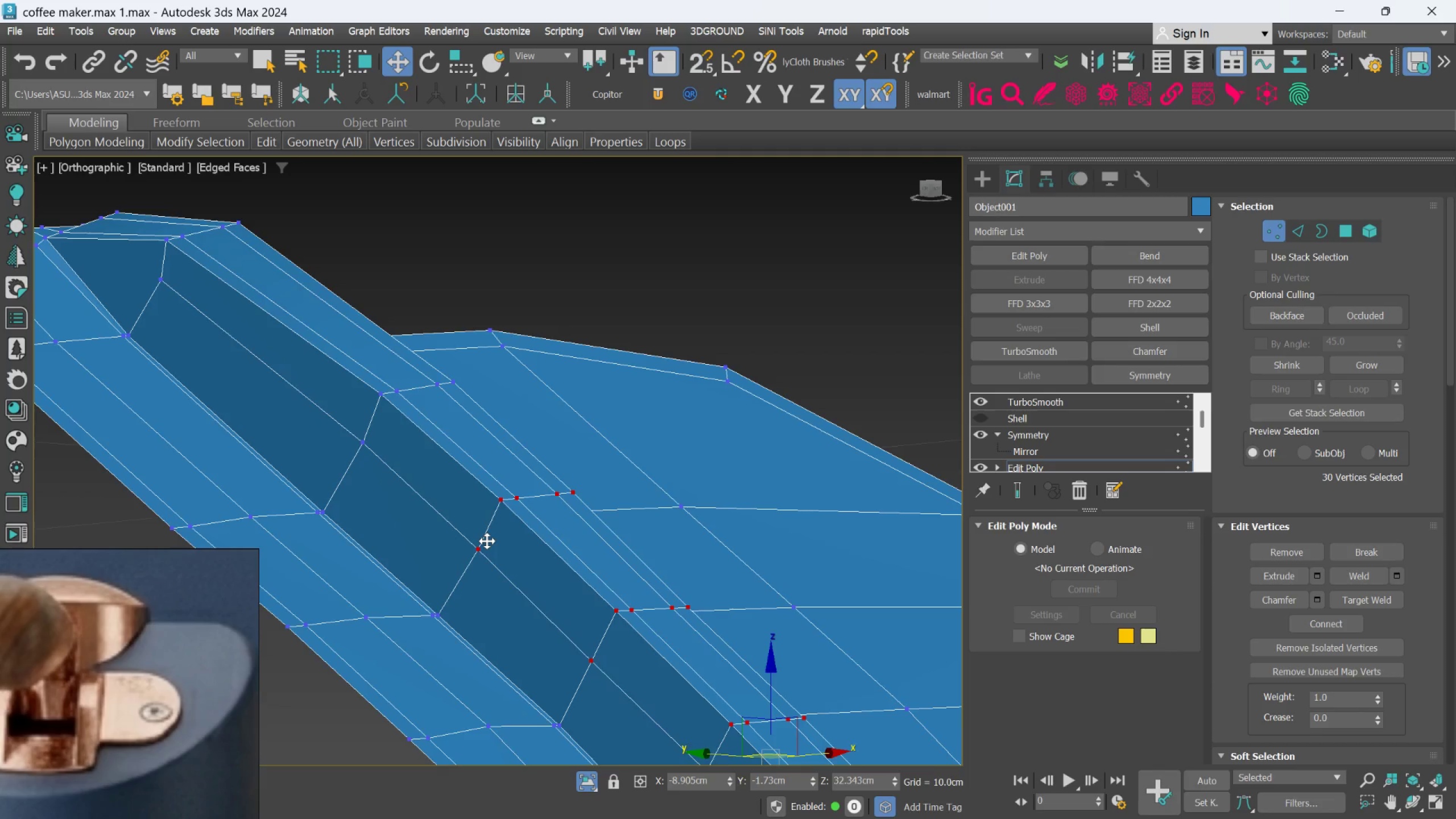 
hold_key(key=AltLeft, duration=0.37)
 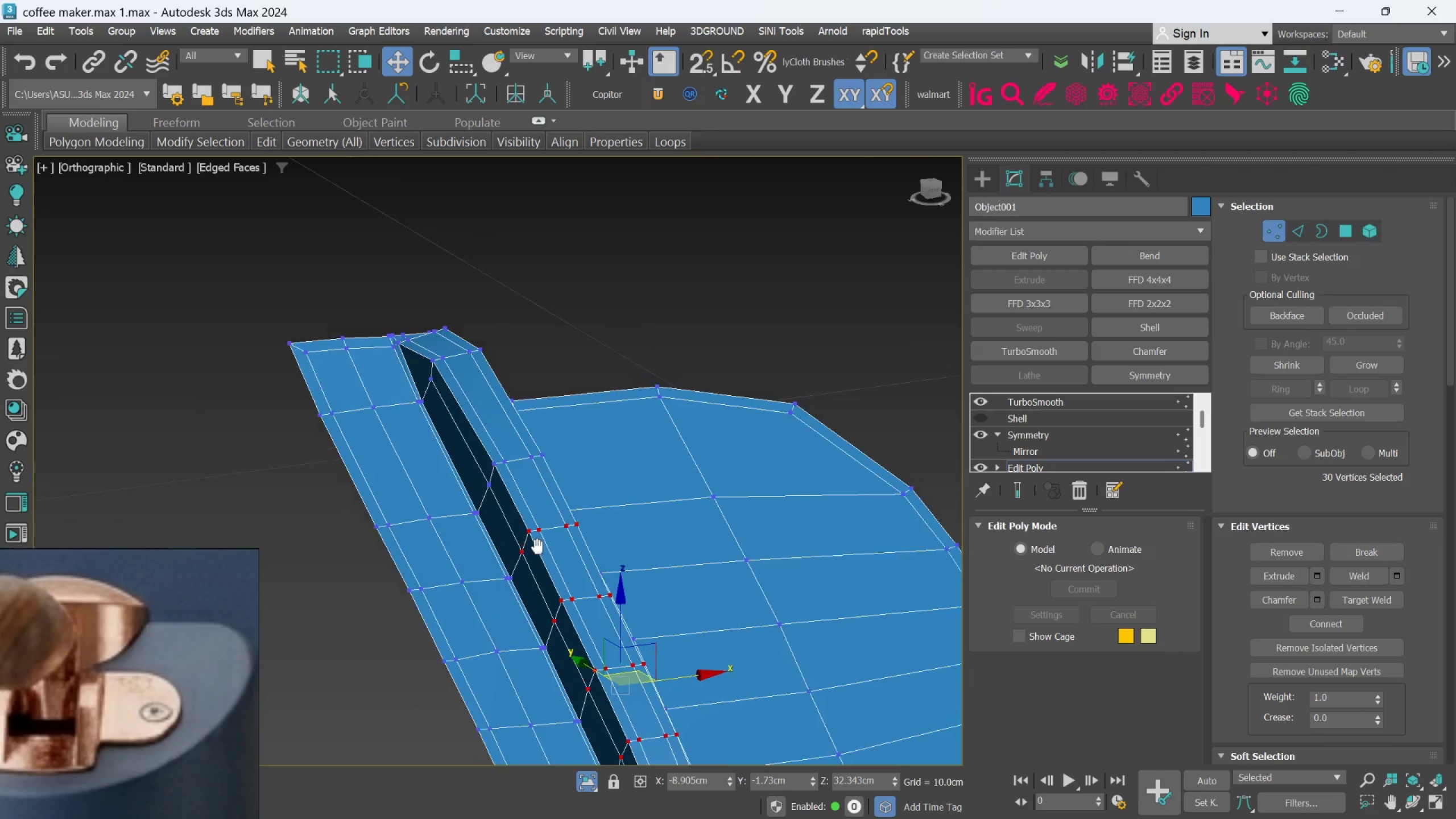 
scroll: coordinate [487, 541], scroll_direction: down, amount: 2.0
 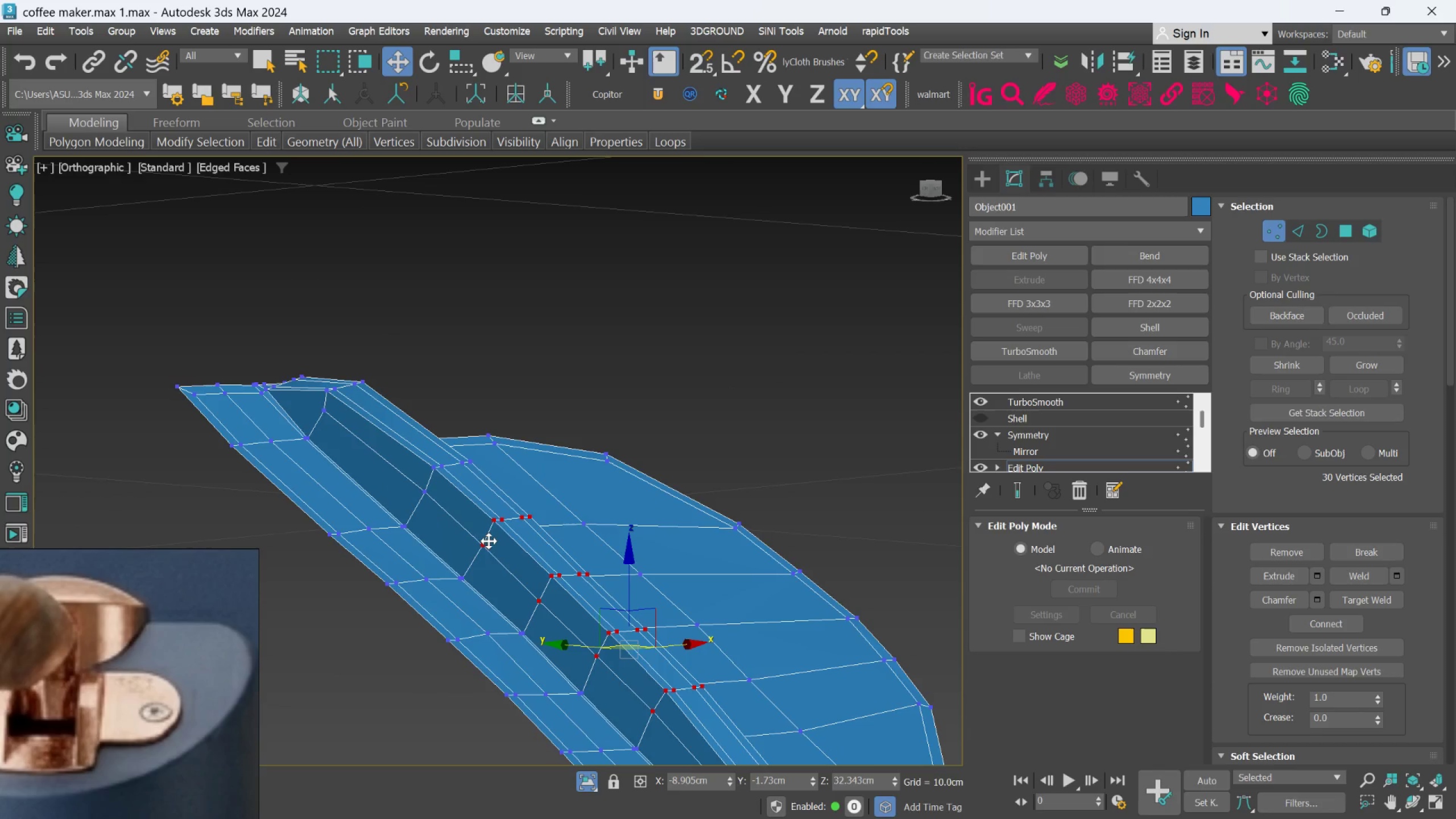 
hold_key(key=AltLeft, duration=0.31)
 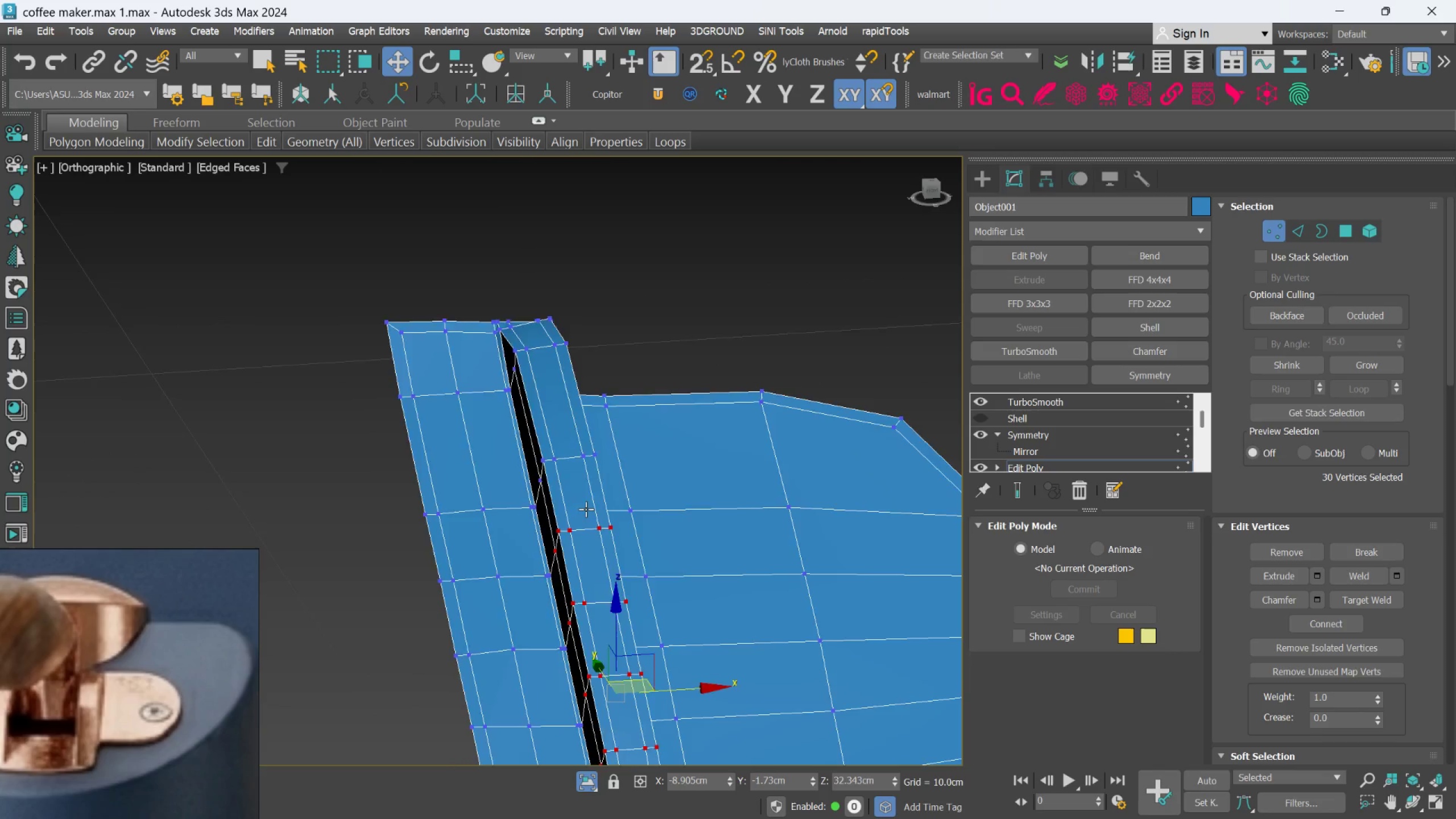 
hold_key(key=AltLeft, duration=0.31)
 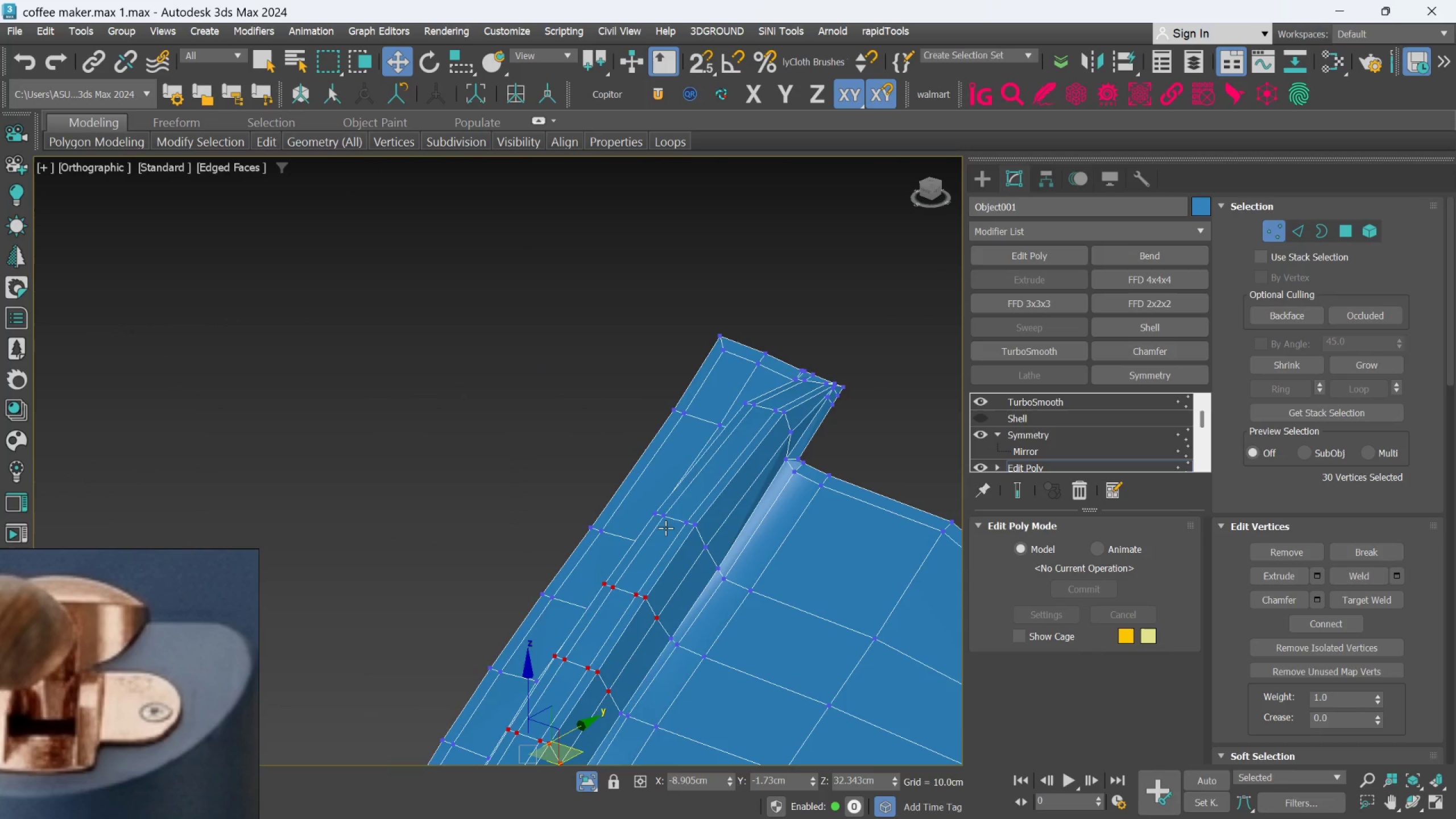 
scroll: coordinate [671, 524], scroll_direction: up, amount: 2.0
 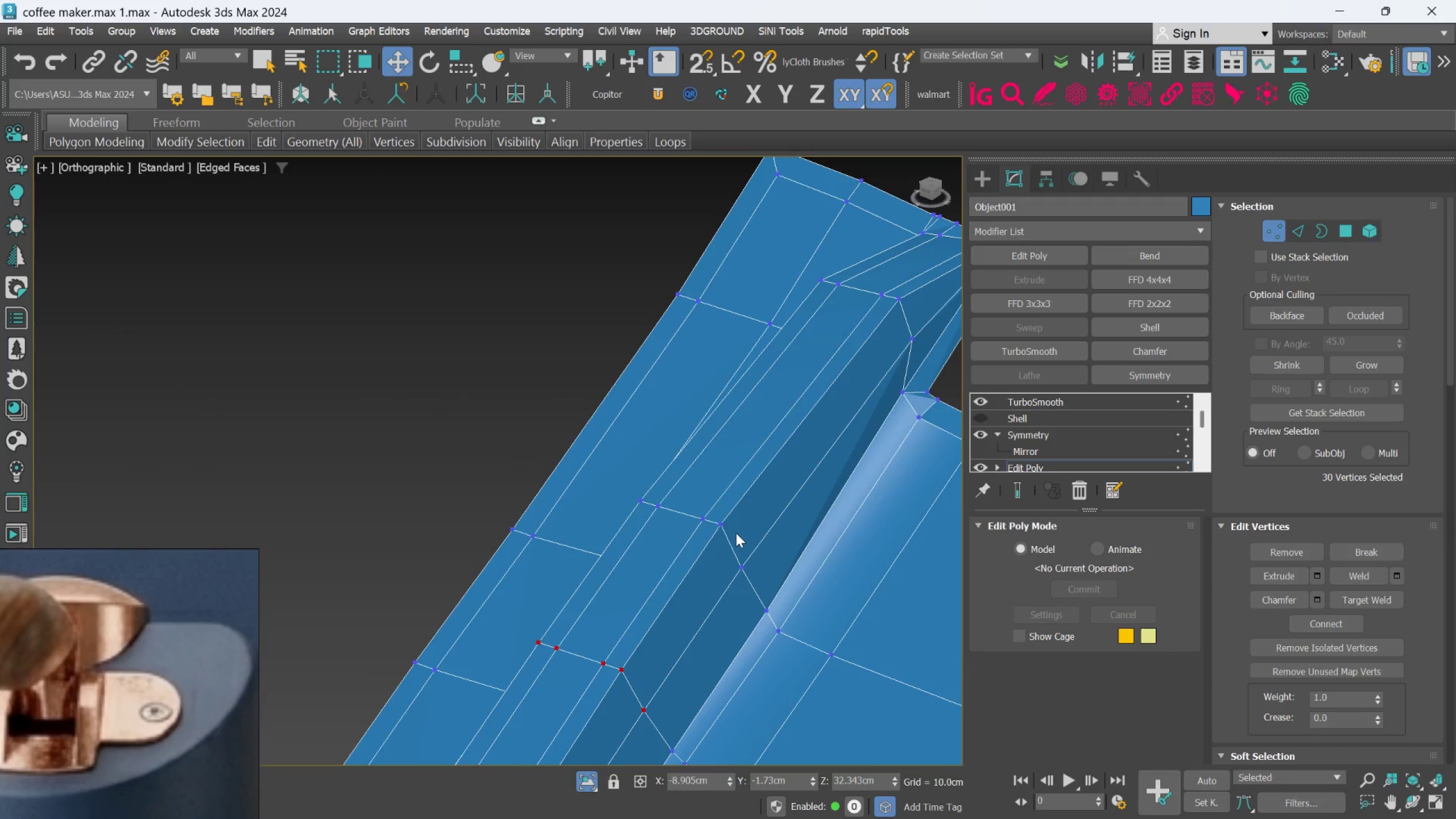 
hold_key(key=ControlLeft, duration=1.53)